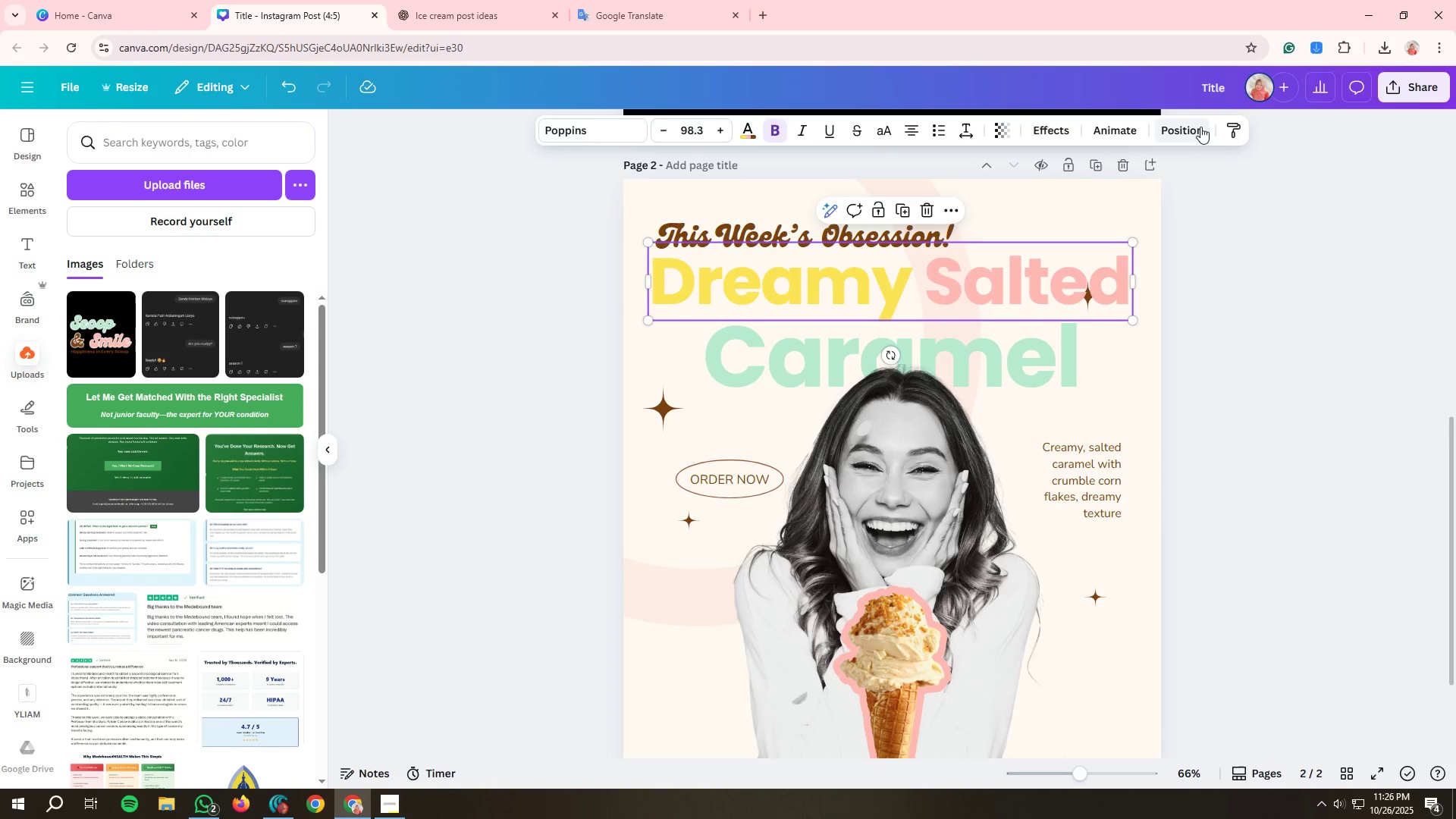 
left_click([1202, 126])
 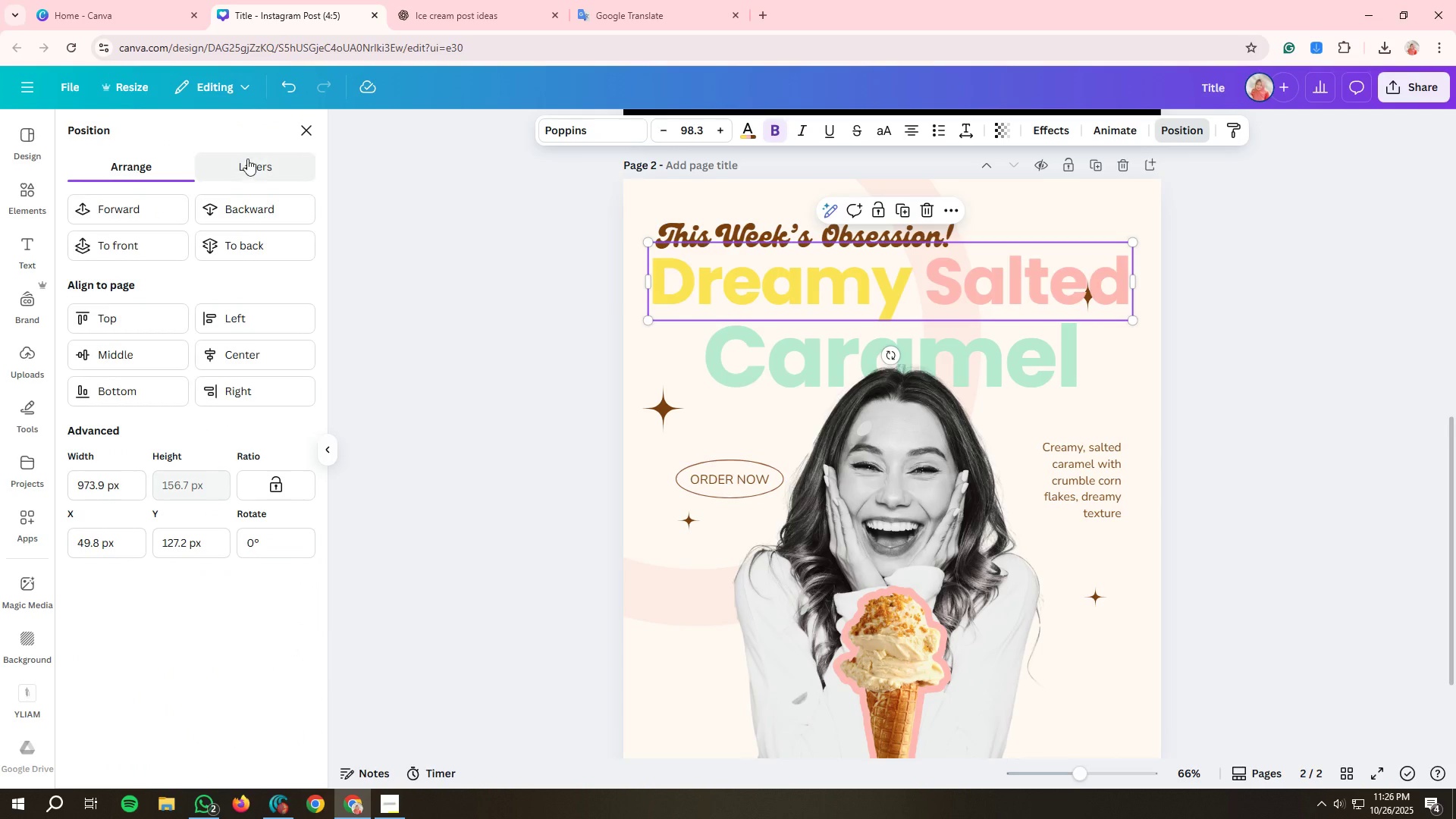 
left_click([247, 162])
 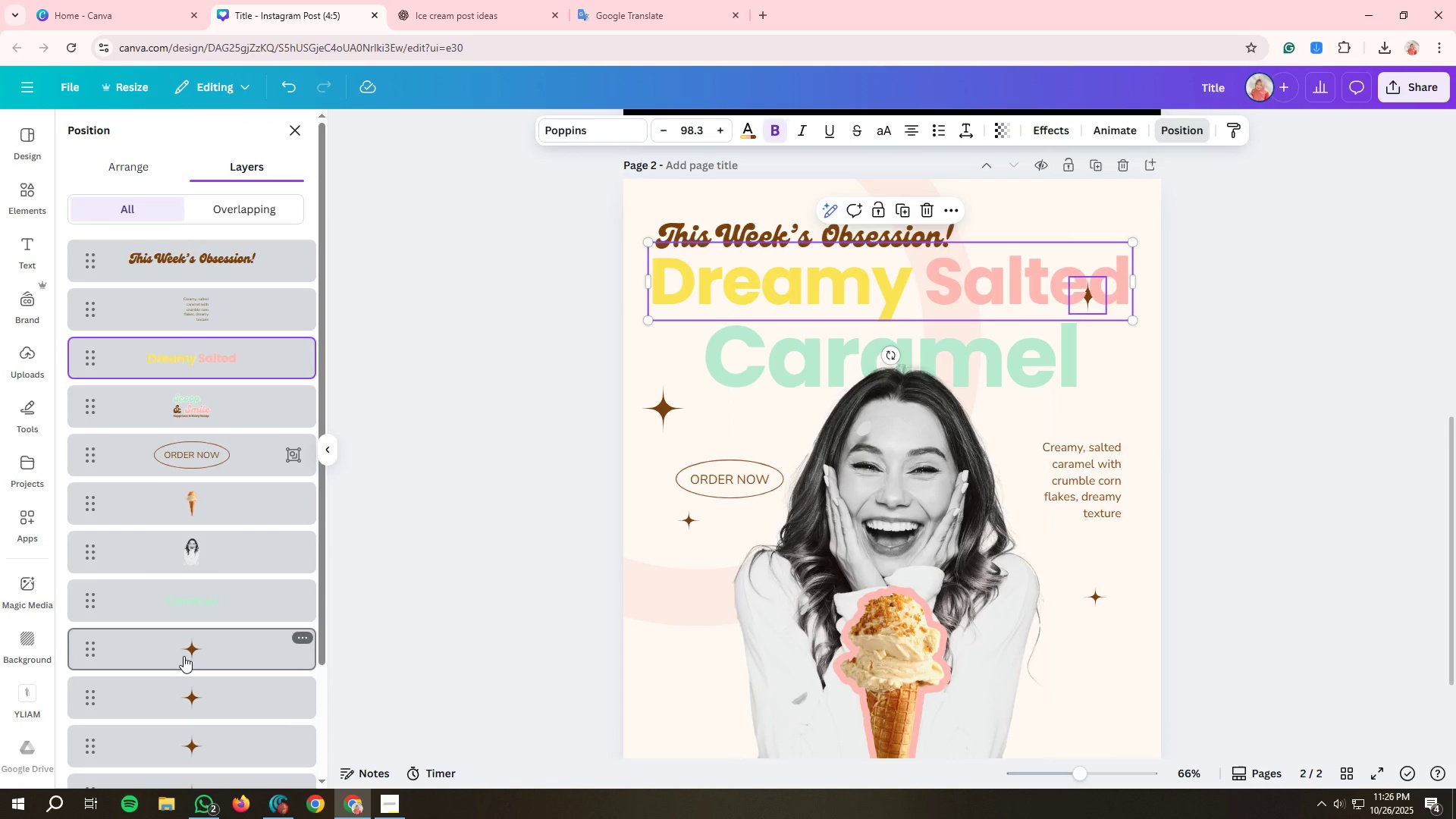 
left_click([187, 652])
 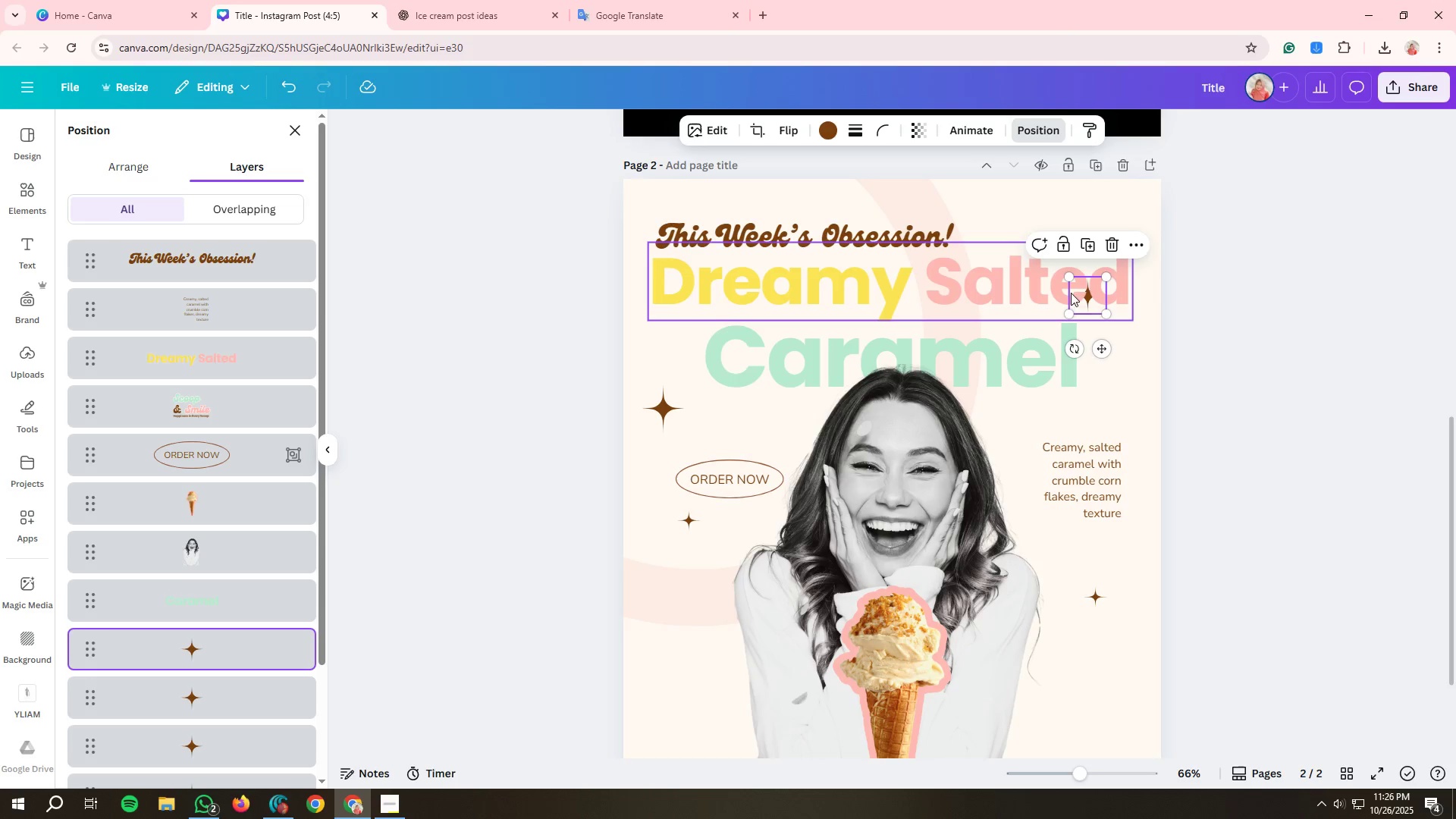 
left_click([1090, 297])
 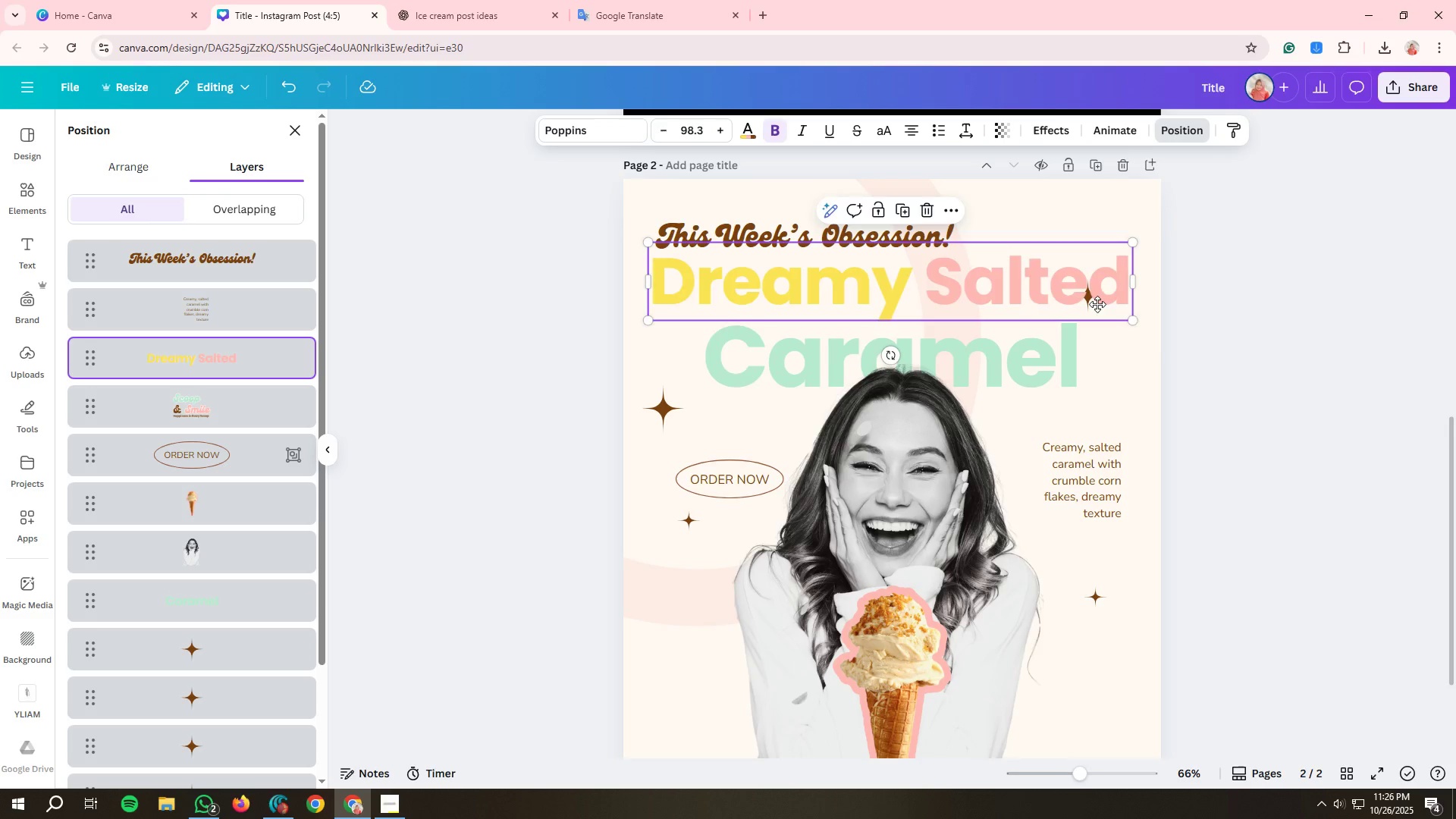 
left_click_drag(start_coordinate=[1090, 297], to_coordinate=[1110, 342])
 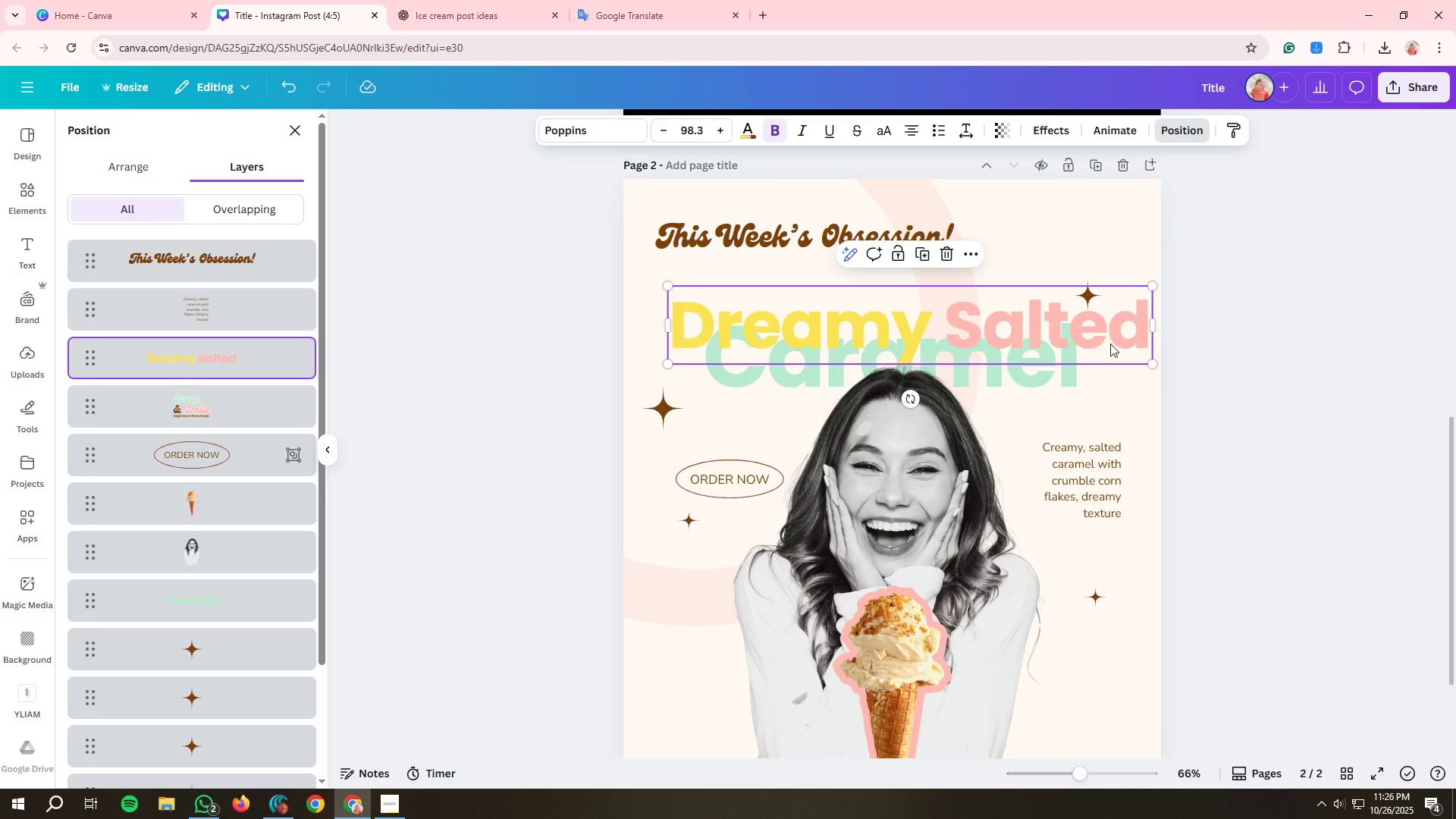 
key(Control+Z)
 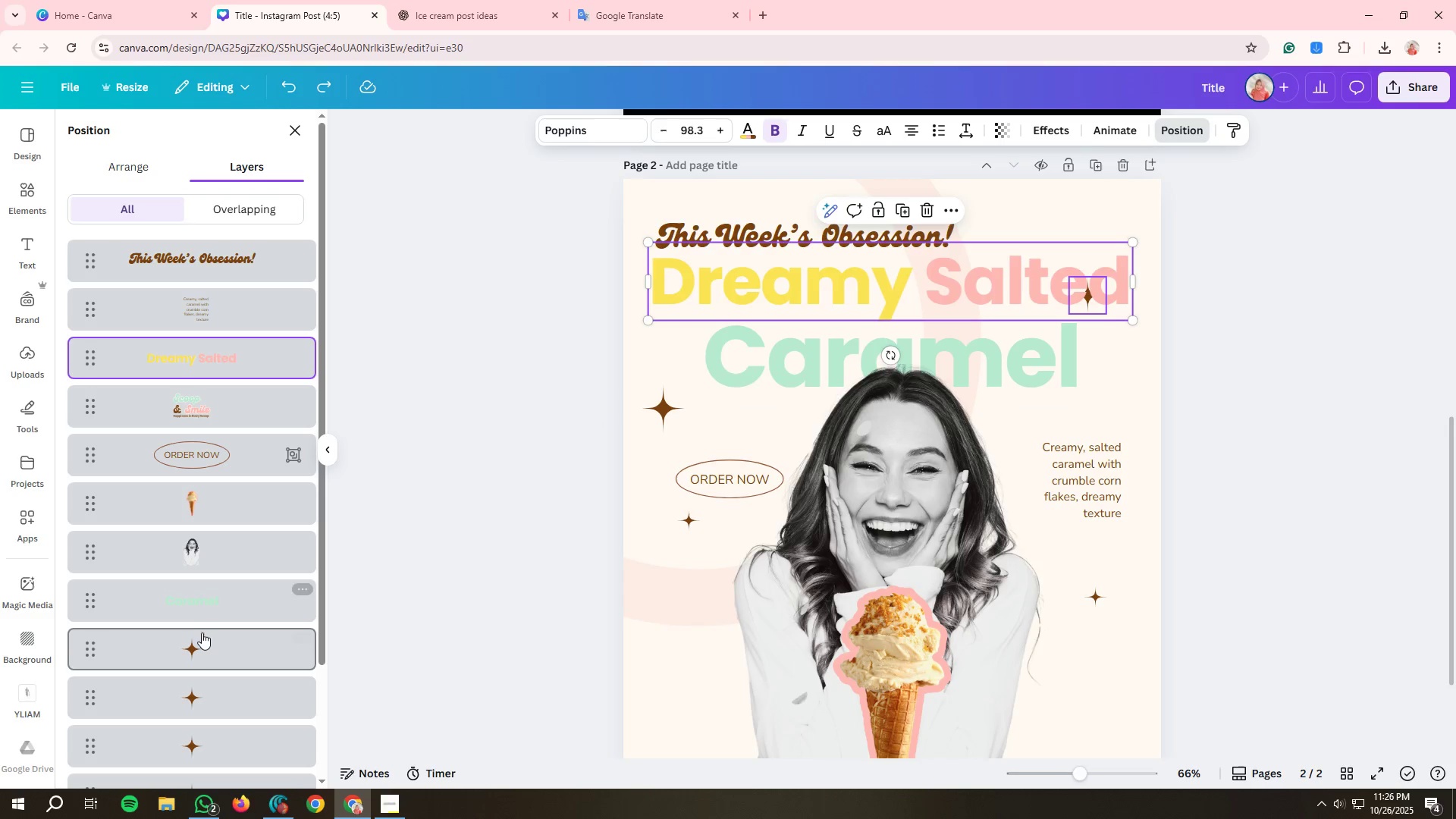 
left_click([199, 639])
 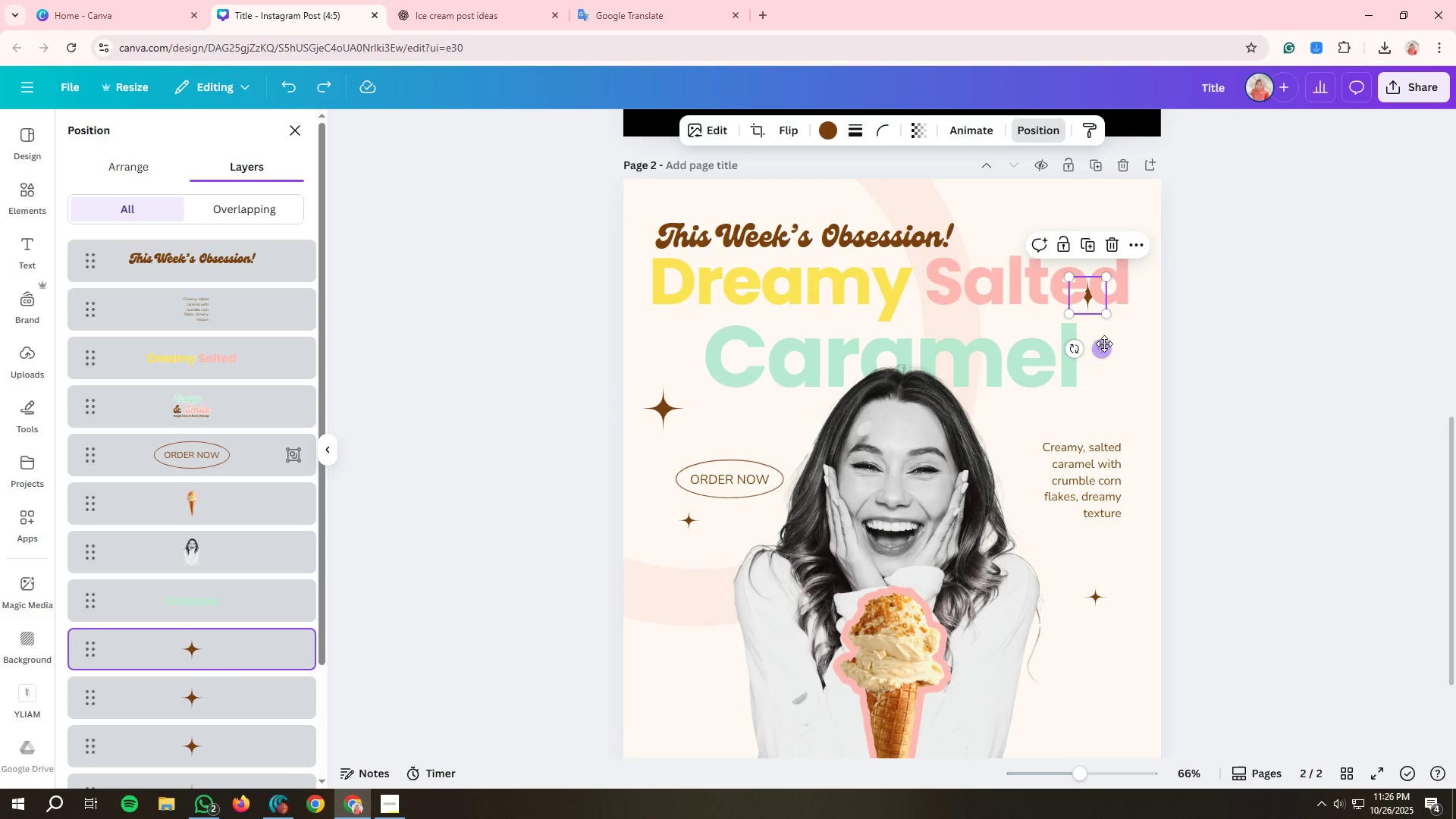 
left_click_drag(start_coordinate=[1104, 344], to_coordinate=[1118, 378])
 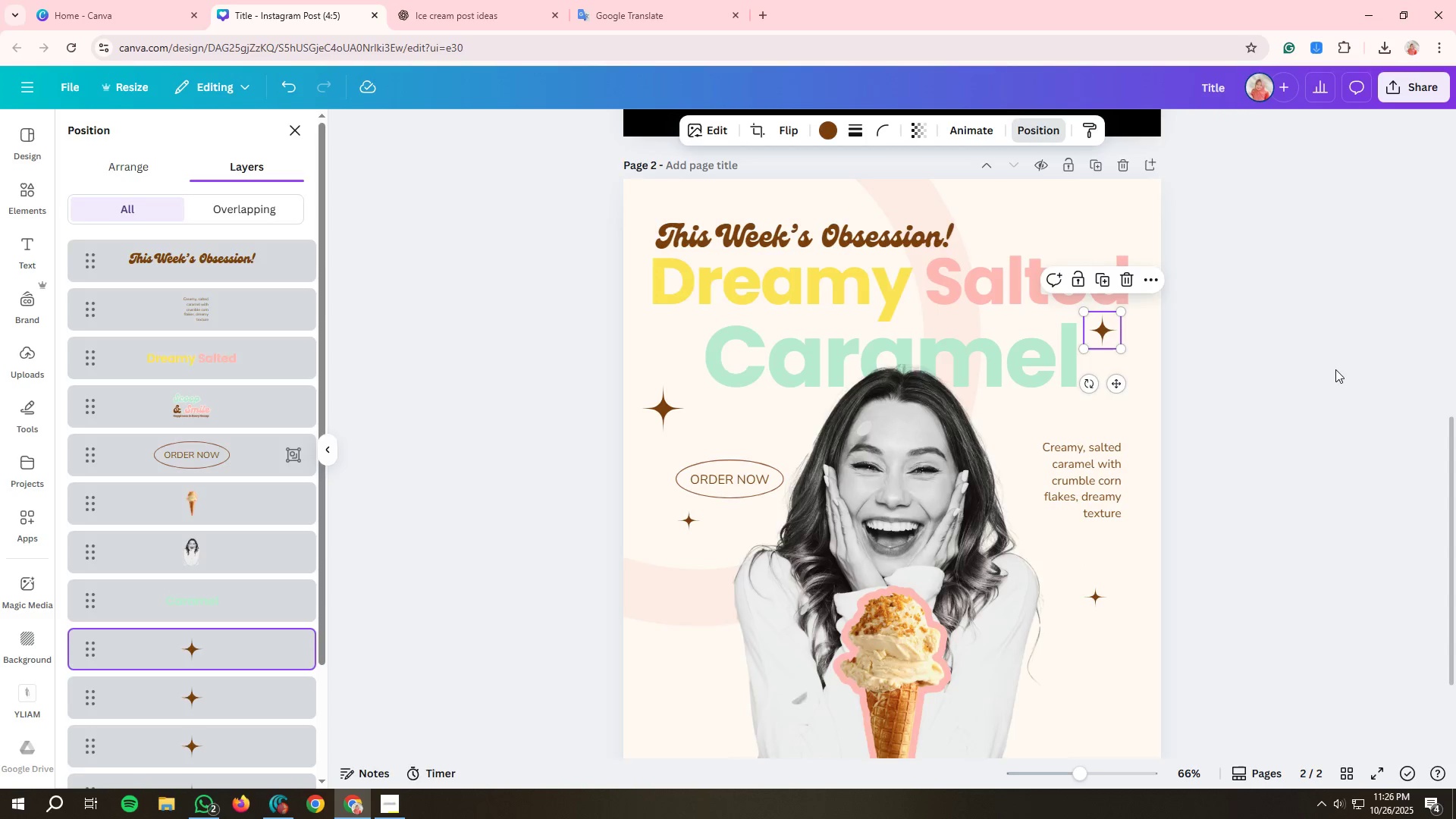 
left_click([1335, 369])
 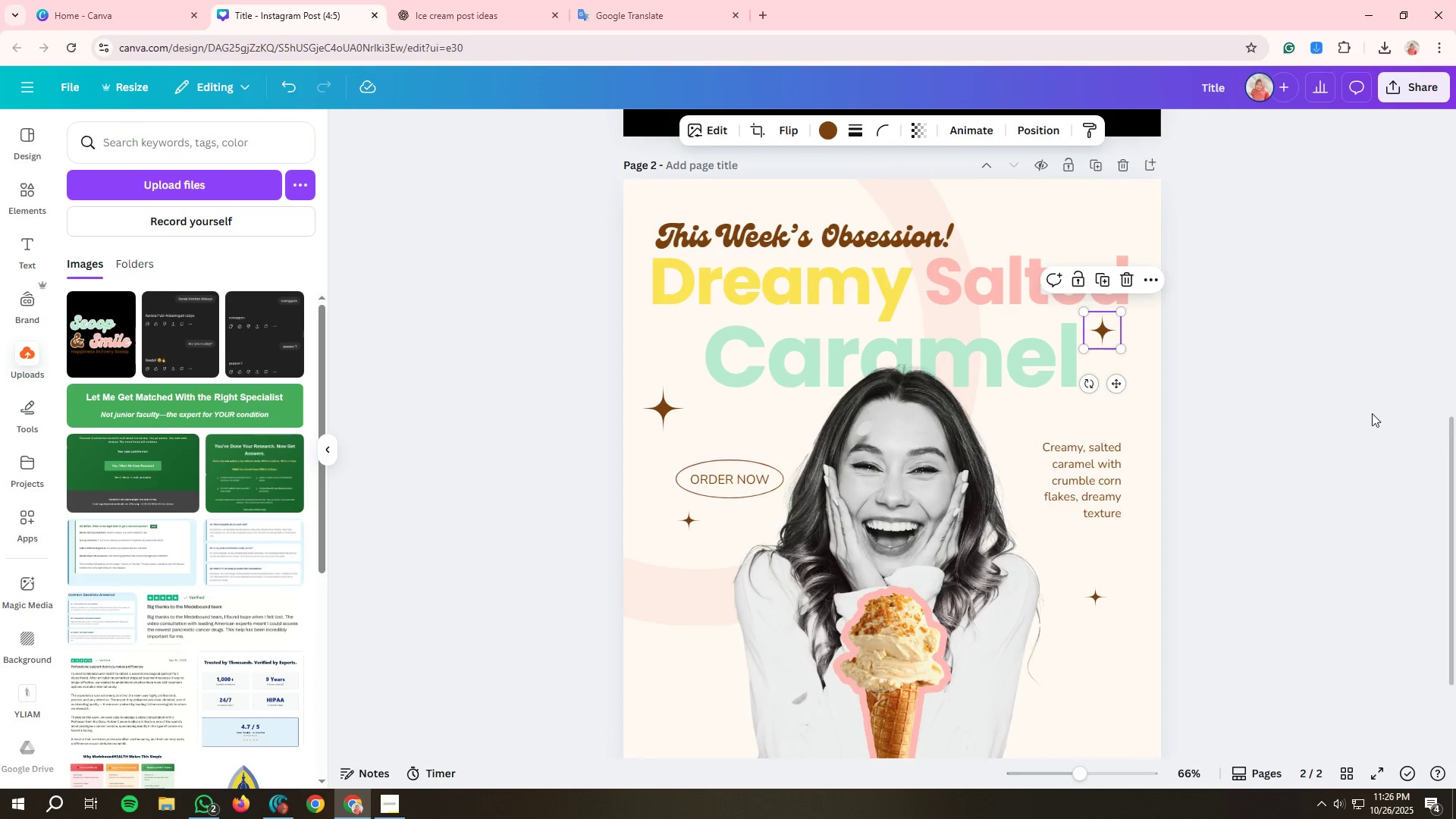 
scroll: coordinate [1373, 413], scroll_direction: down, amount: 2.0
 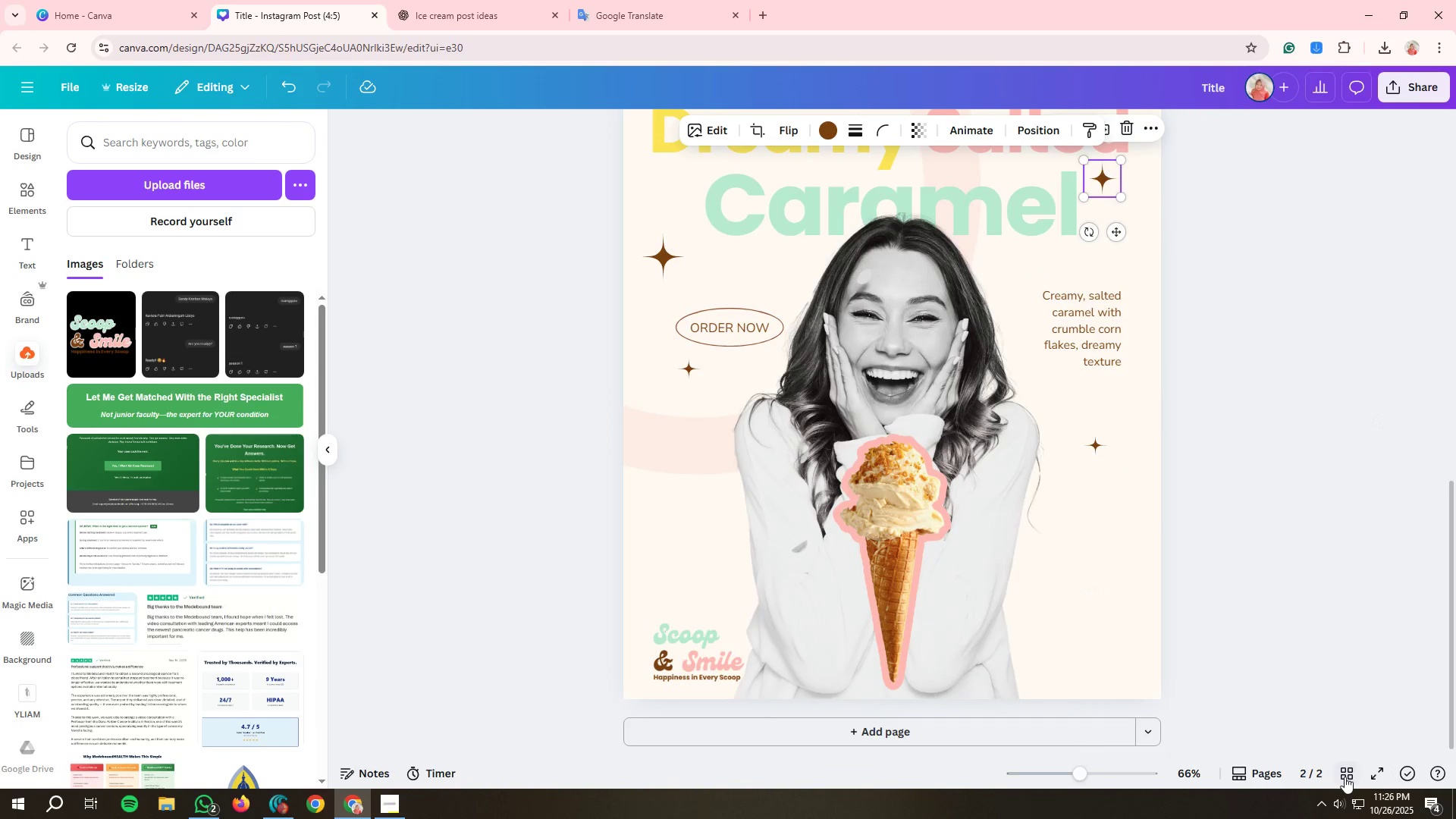 
left_click([1351, 775])
 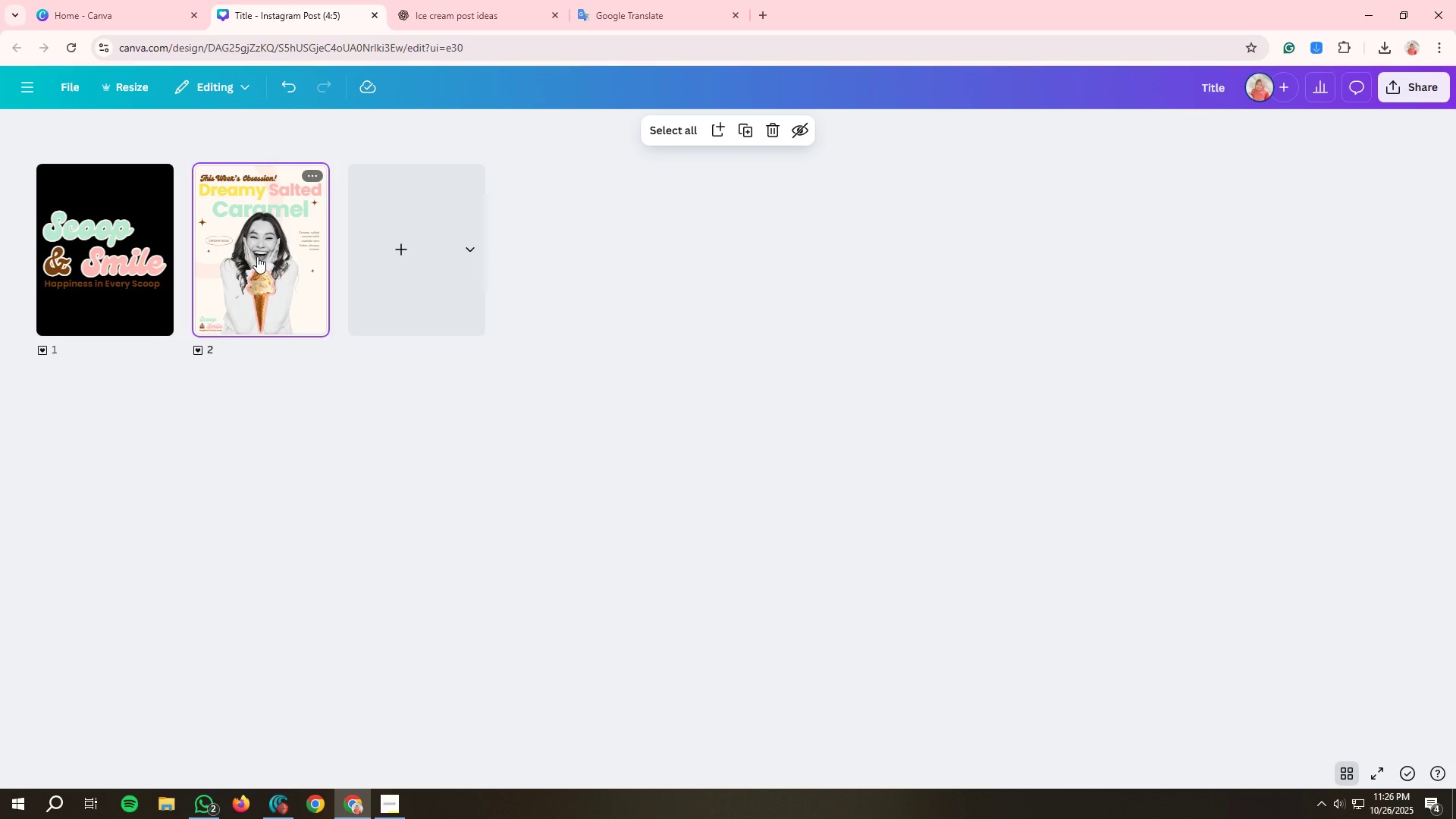 
double_click([257, 256])
 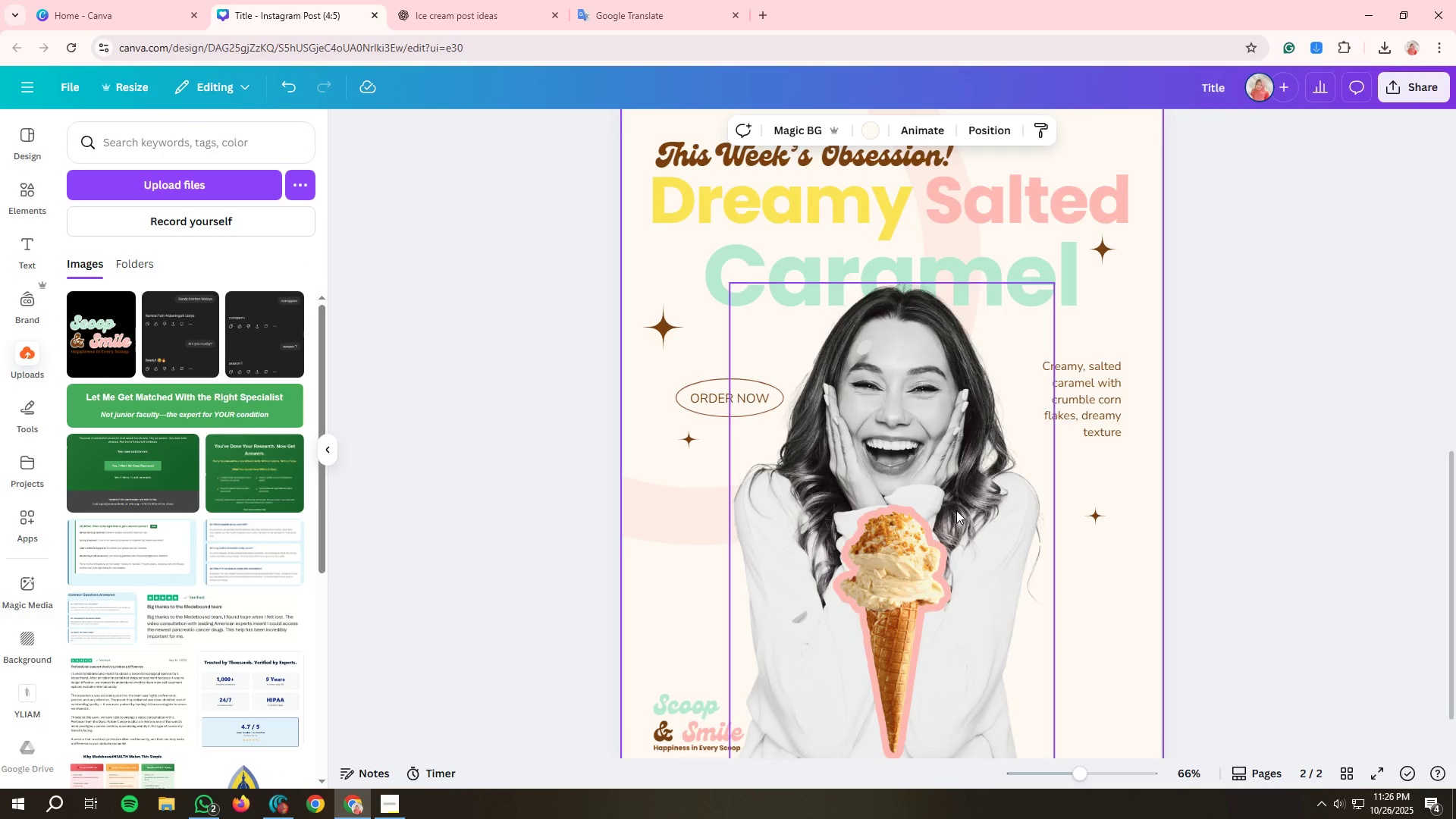 
scroll: coordinate [1073, 500], scroll_direction: down, amount: 2.0
 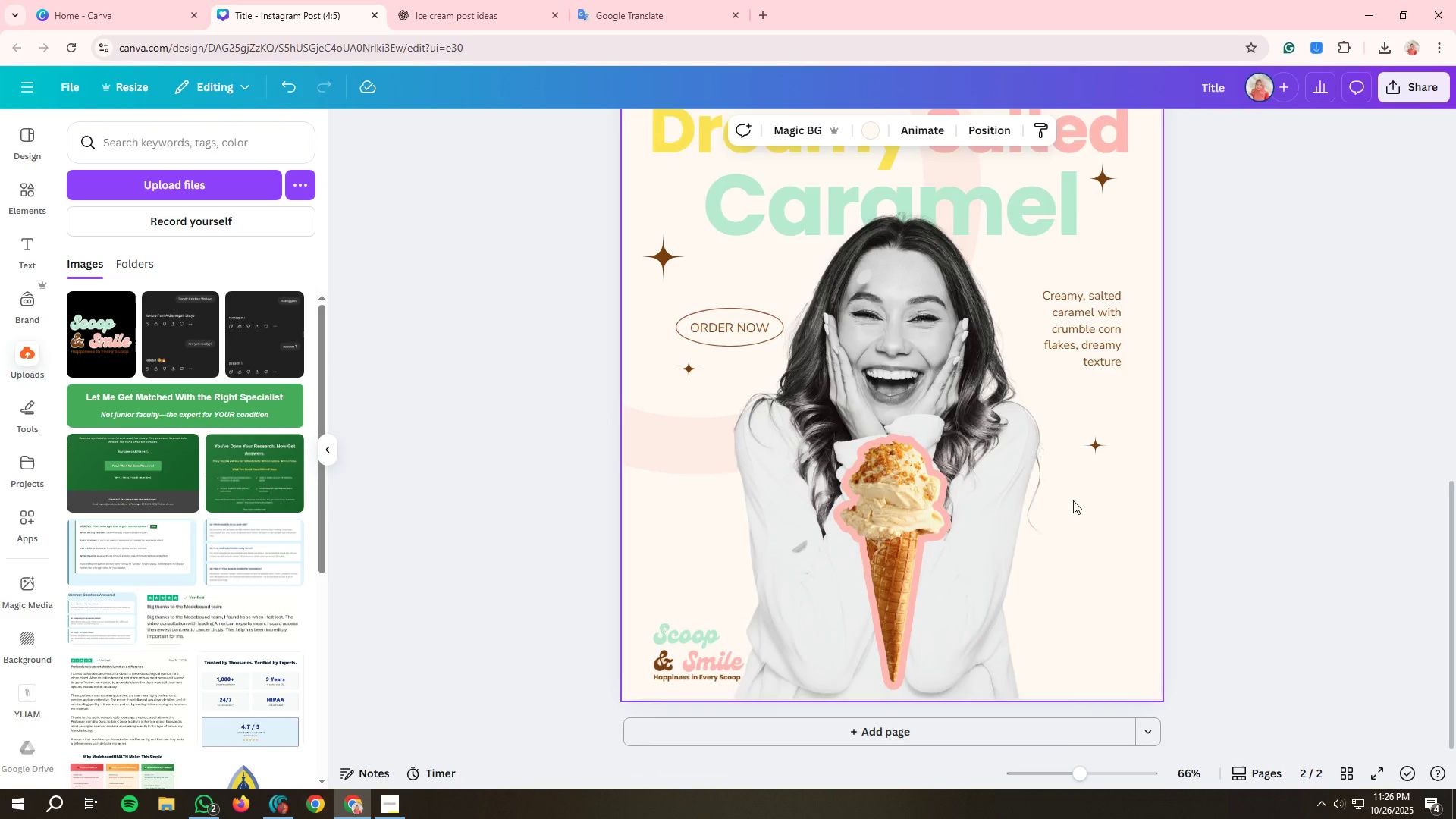 
scroll: coordinate [1252, 451], scroll_direction: up, amount: 3.0
 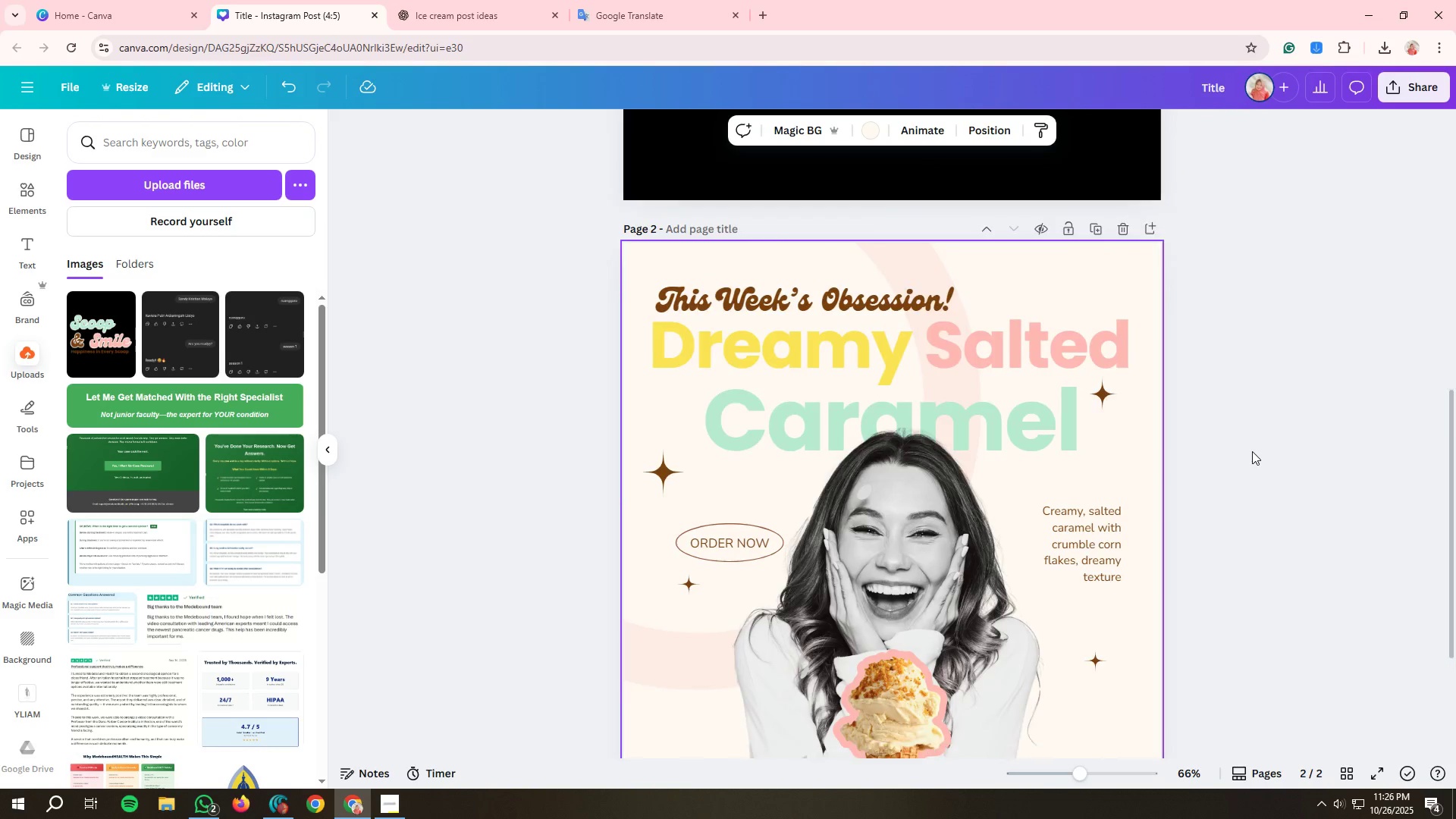 
scroll: coordinate [1252, 451], scroll_direction: down, amount: 4.0
 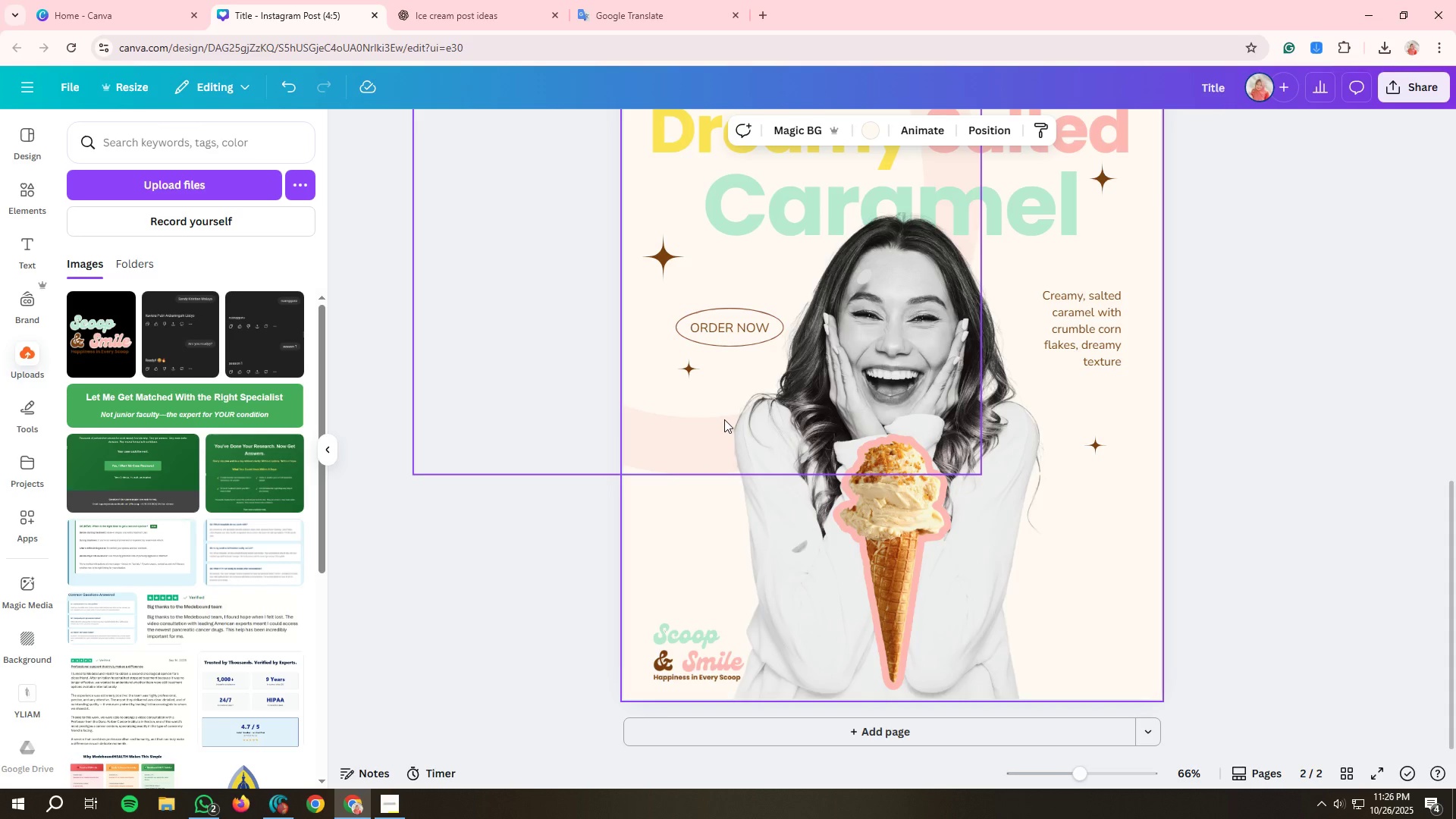 
scroll: coordinate [1004, 621], scroll_direction: up, amount: 1.0
 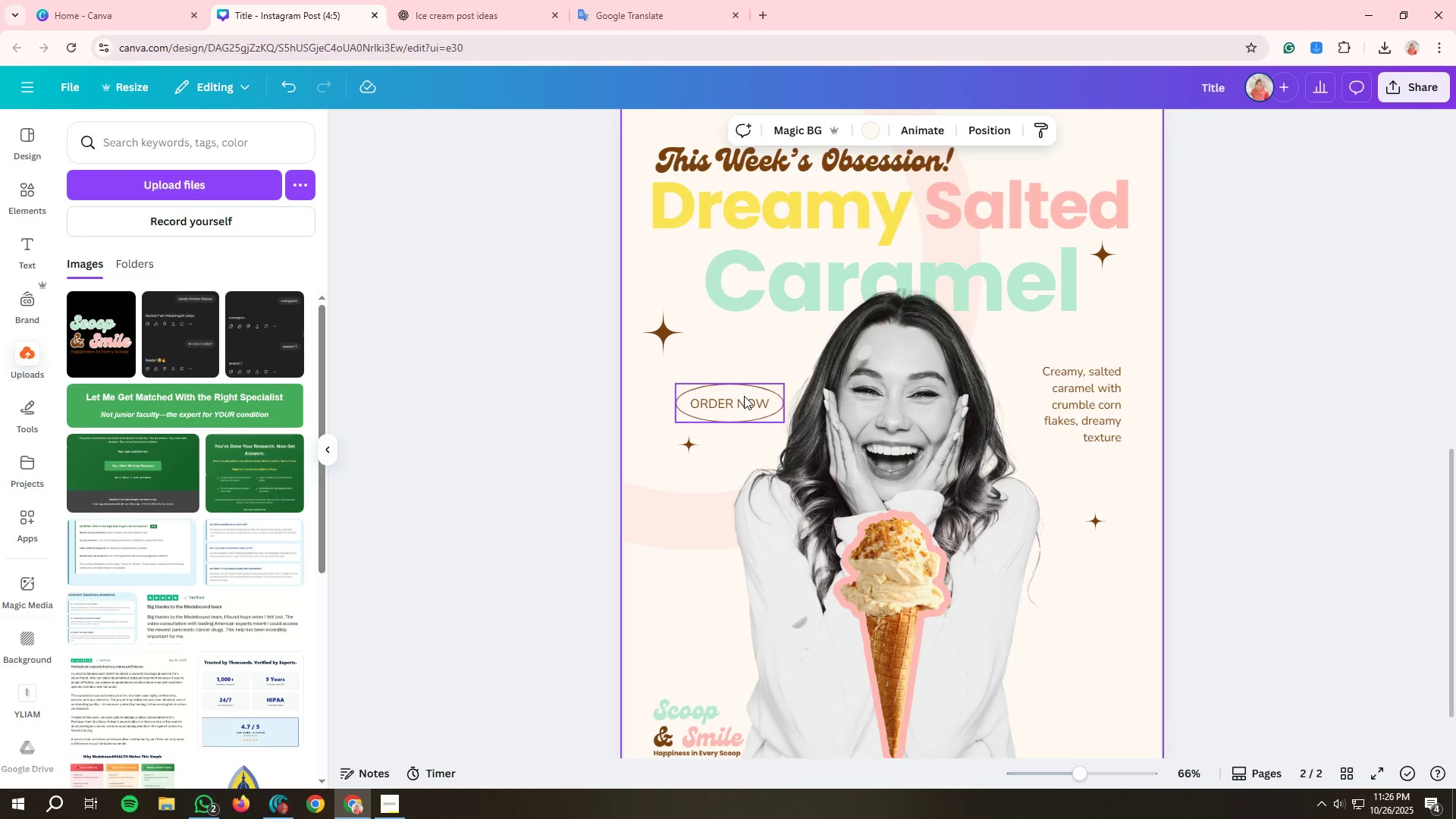 
left_click_drag(start_coordinate=[743, 396], to_coordinate=[709, 636])
 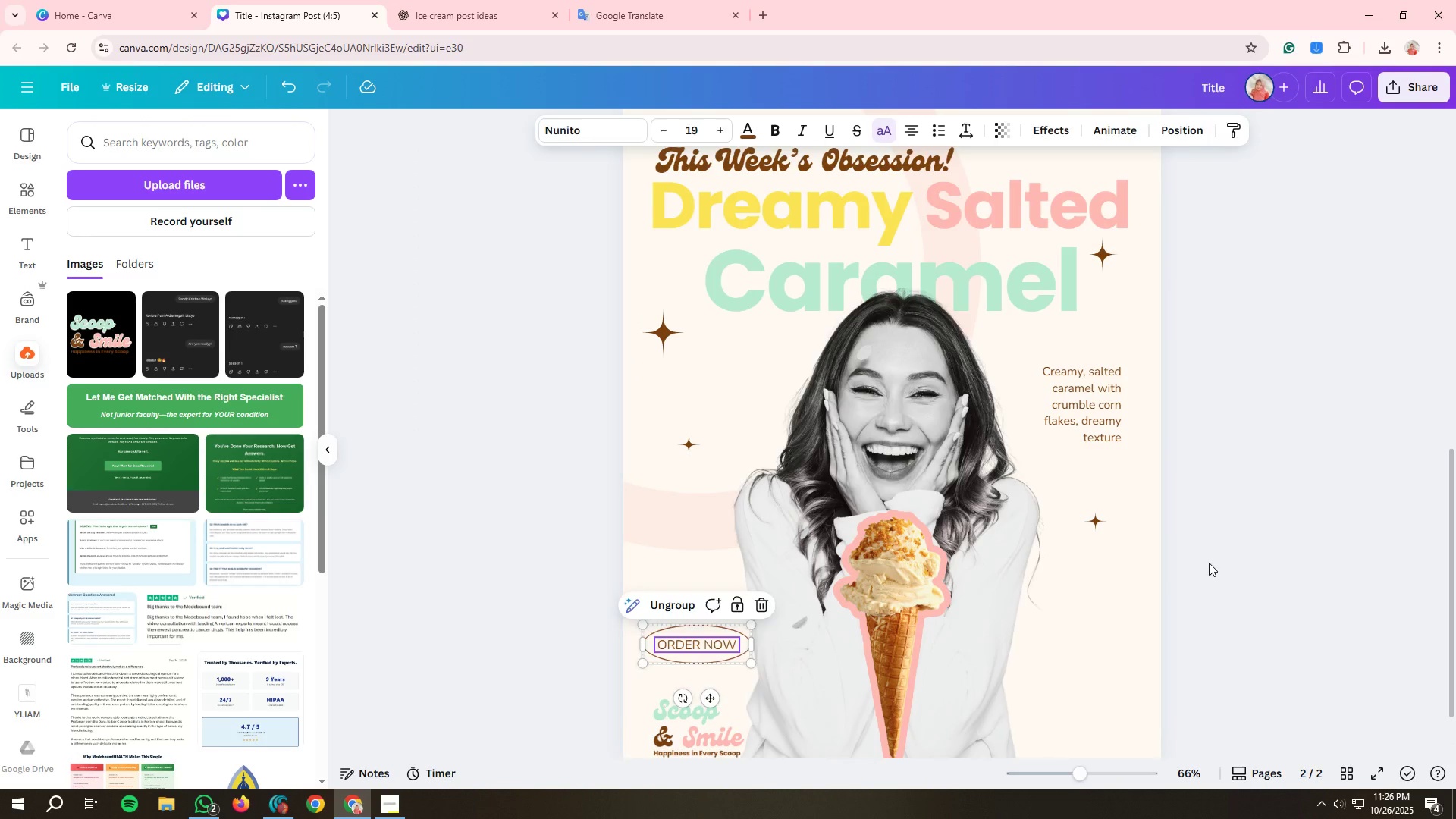 
left_click([1209, 563])
 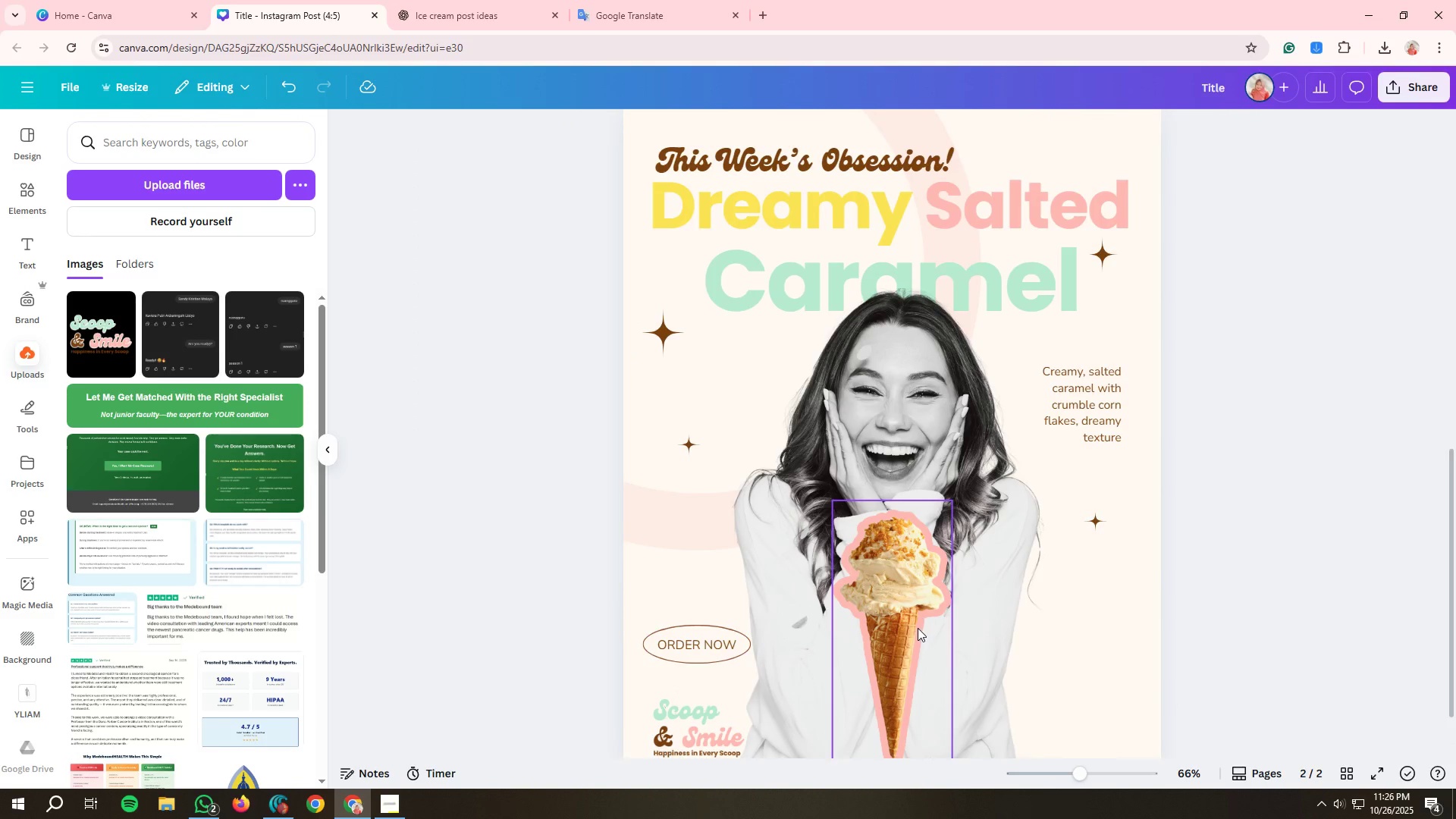 
scroll: coordinate [917, 628], scroll_direction: down, amount: 1.0
 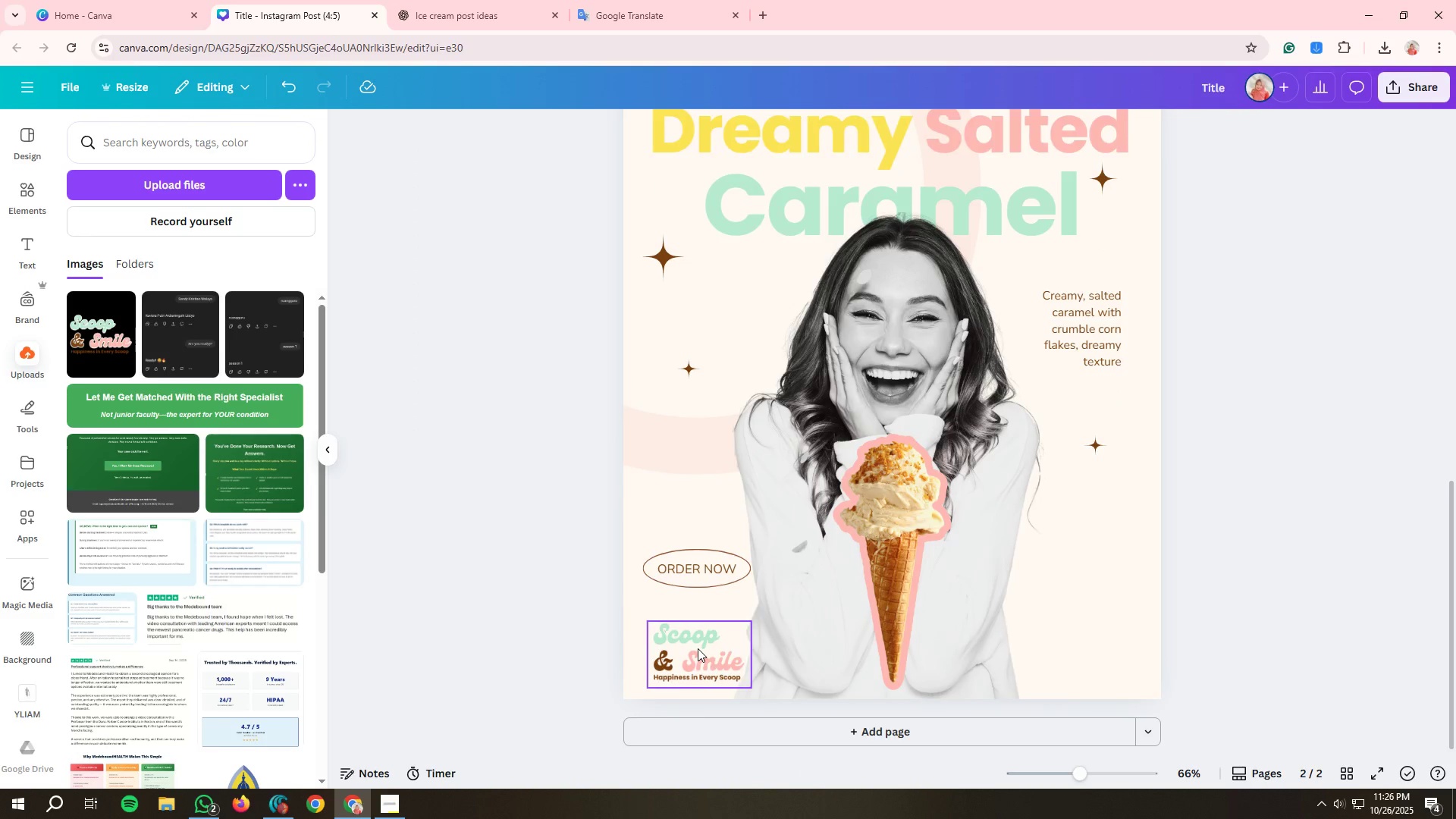 
left_click_drag(start_coordinate=[698, 648], to_coordinate=[701, 613])
 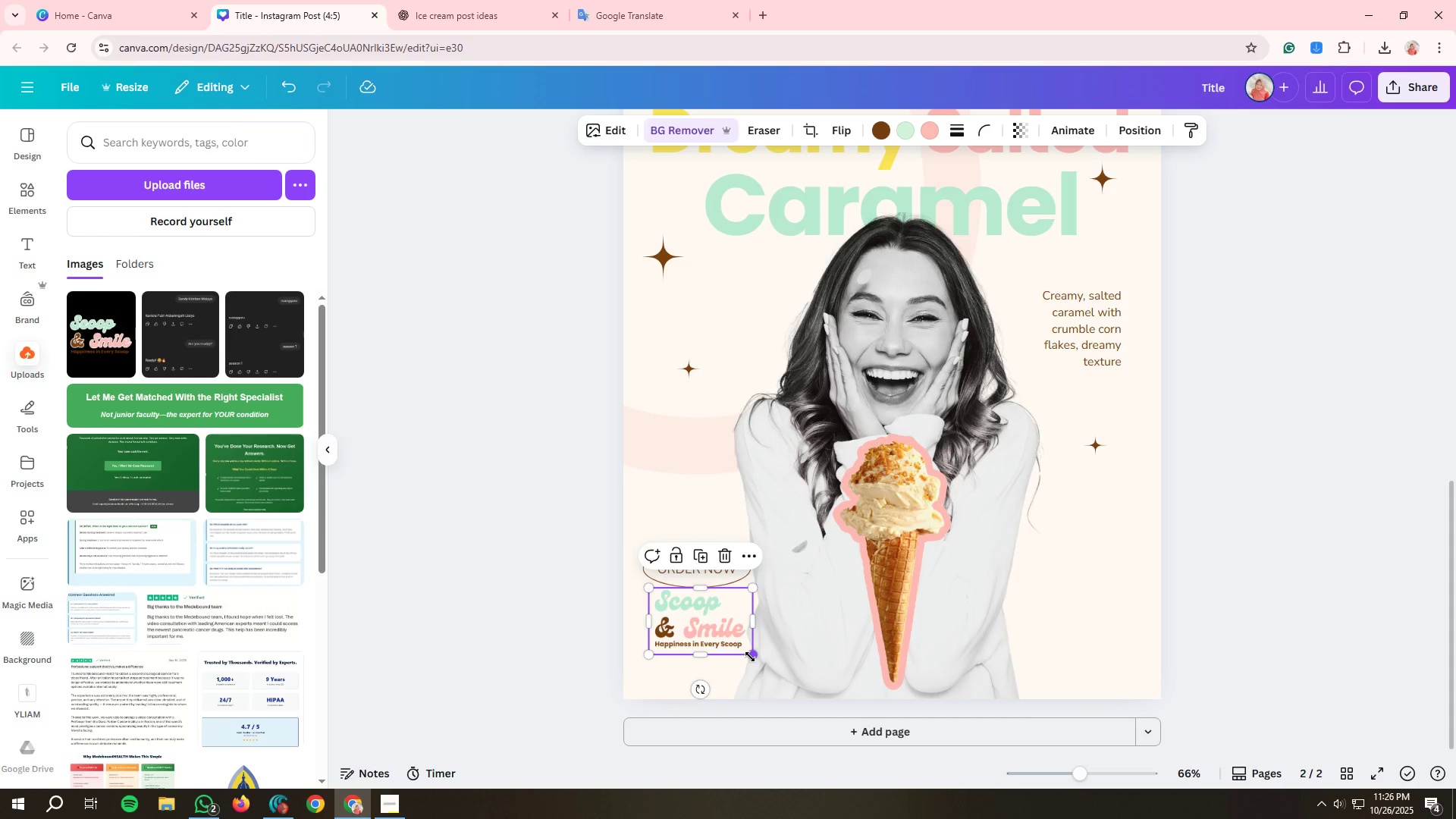 
left_click_drag(start_coordinate=[750, 658], to_coordinate=[732, 644])
 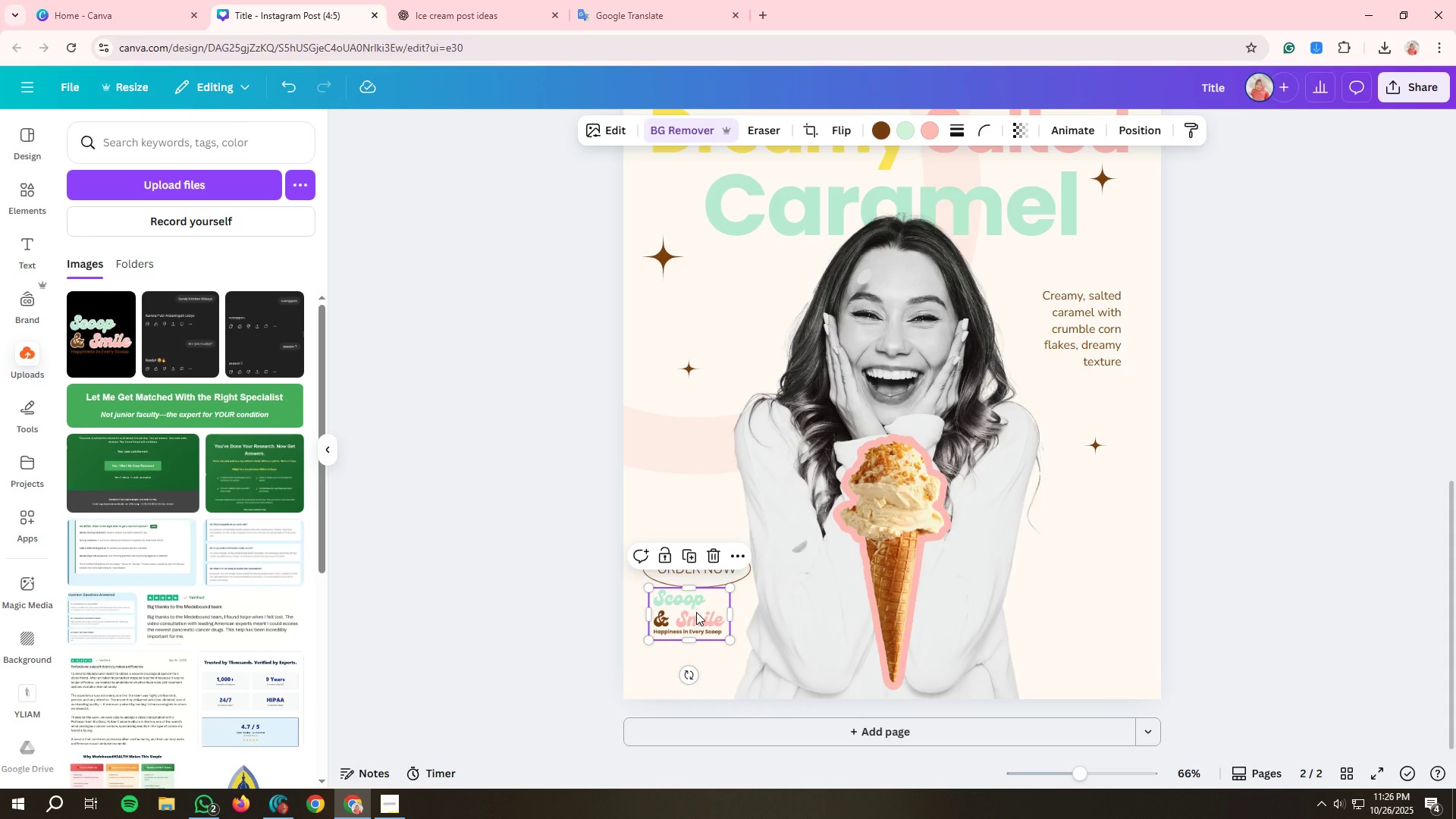 
left_click_drag(start_coordinate=[694, 611], to_coordinate=[698, 618])
 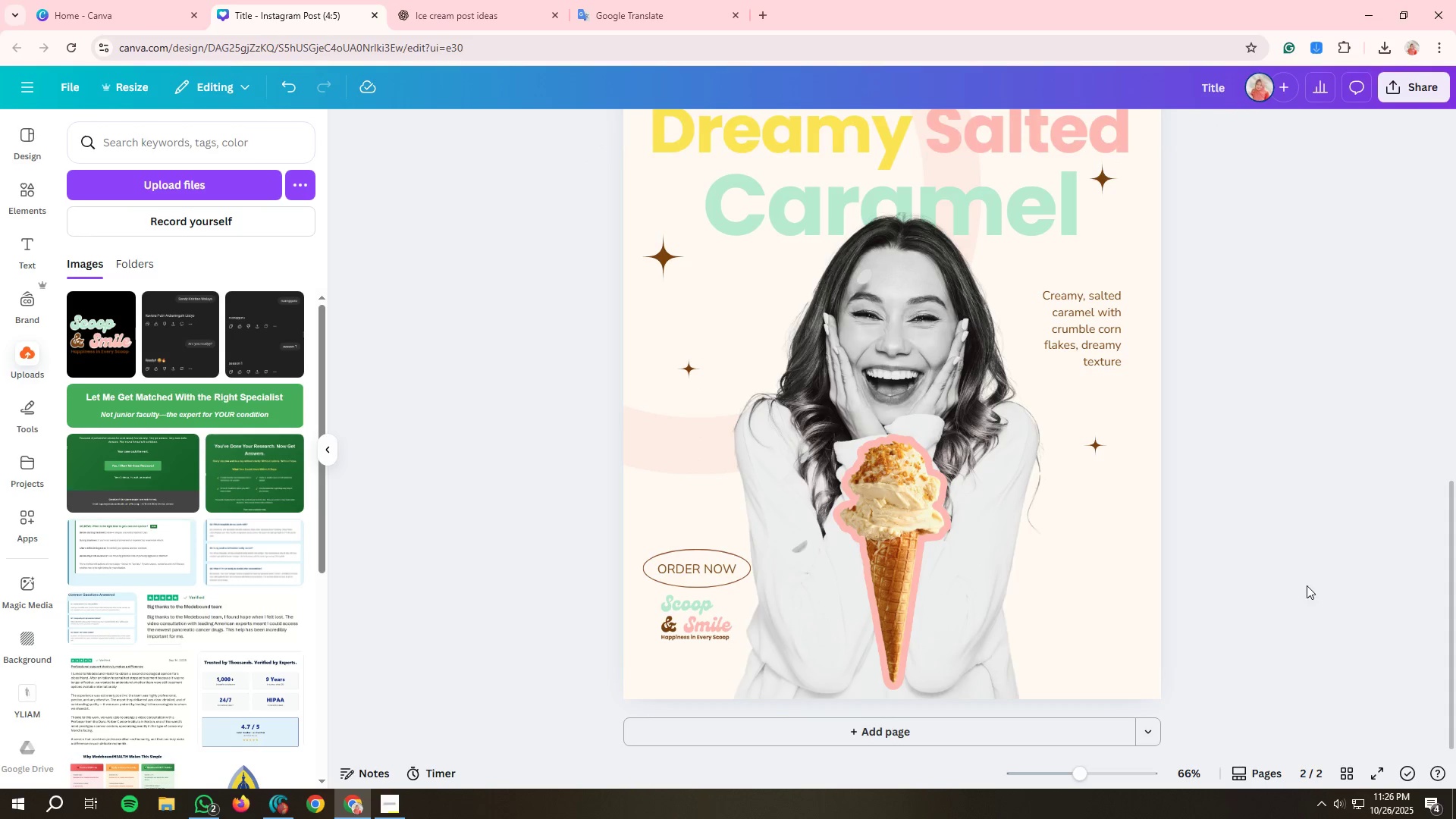 
scroll: coordinate [1141, 601], scroll_direction: up, amount: 2.0
 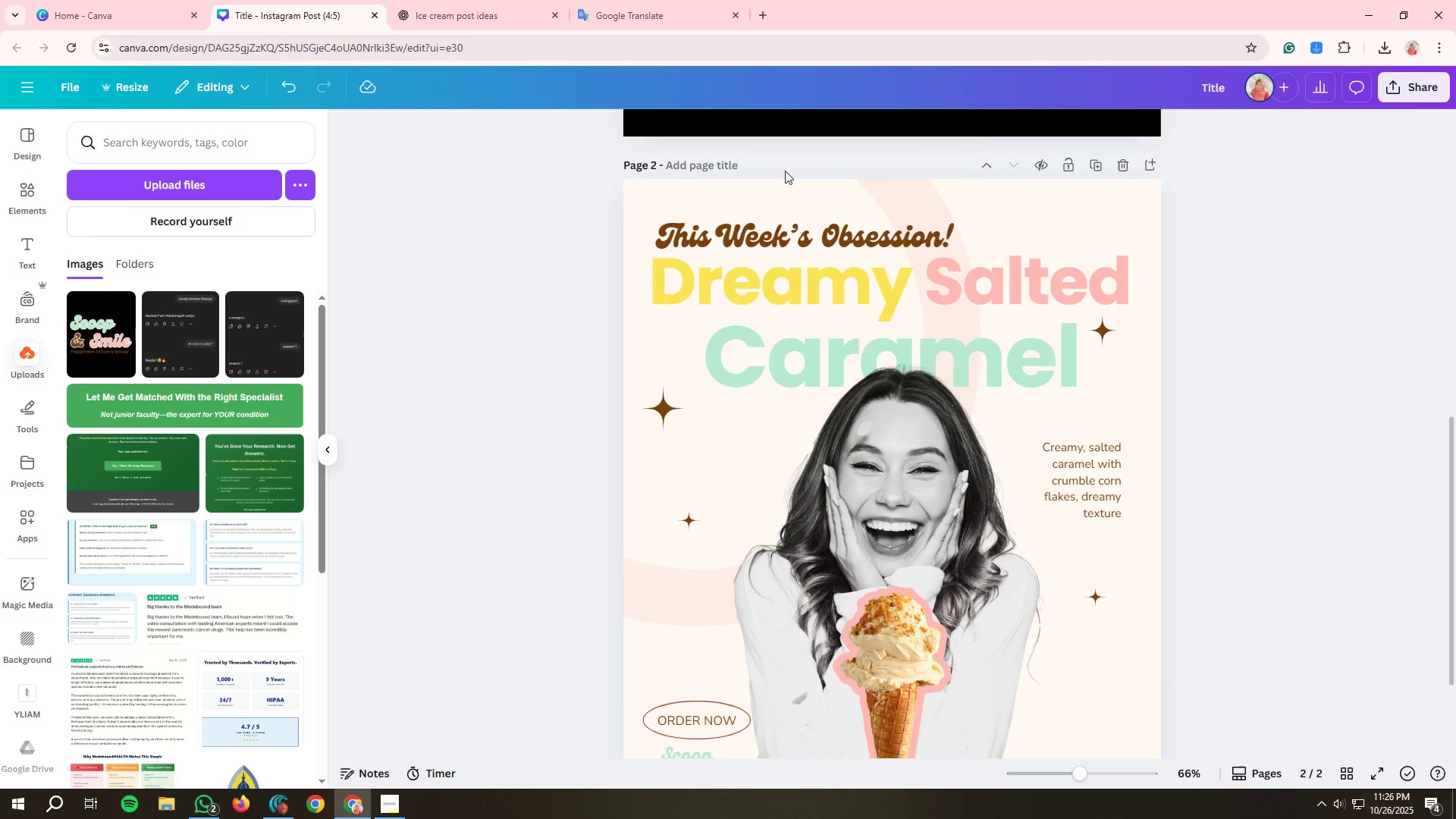 
left_click([910, 206])
 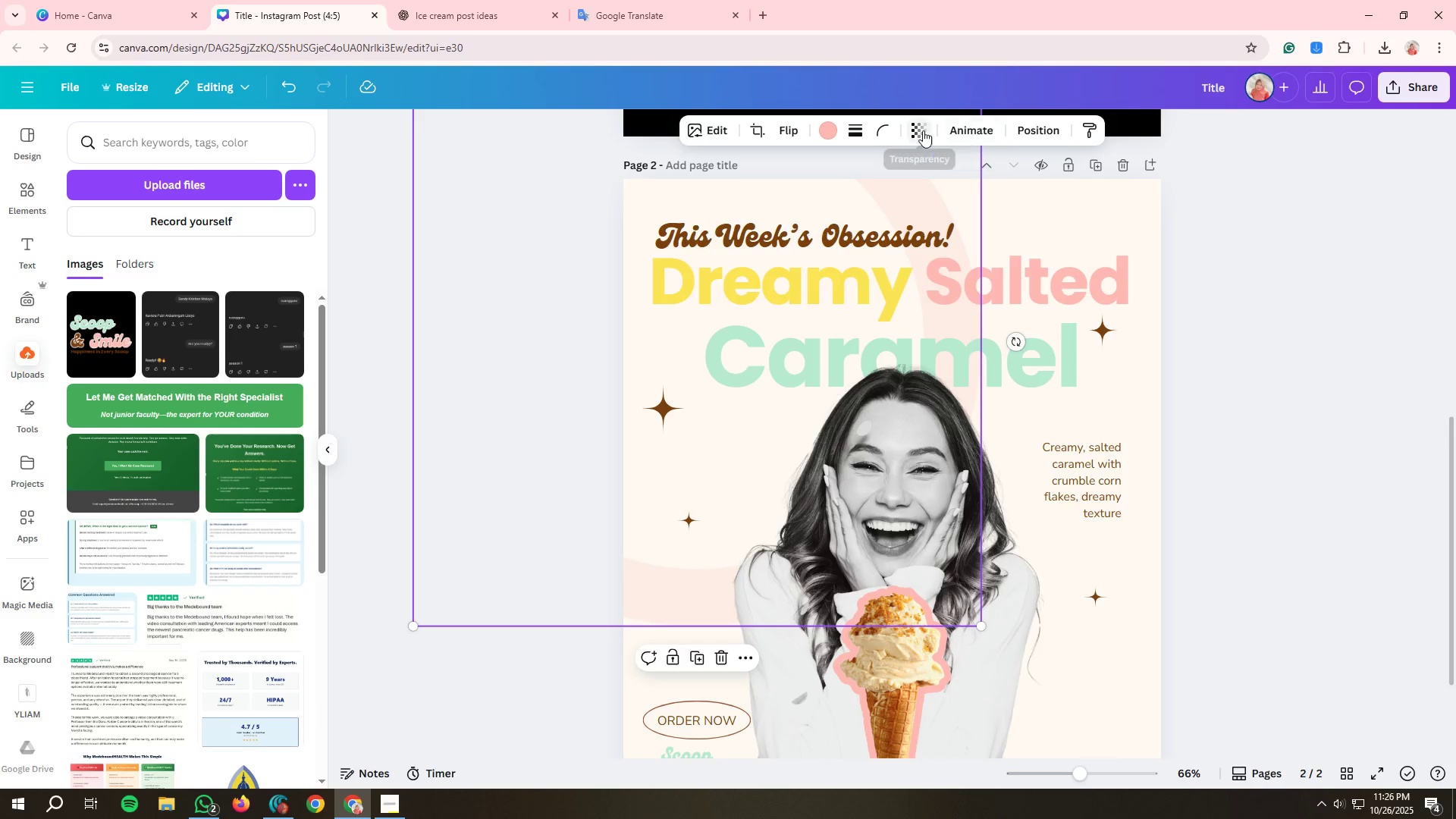 
left_click([922, 131])
 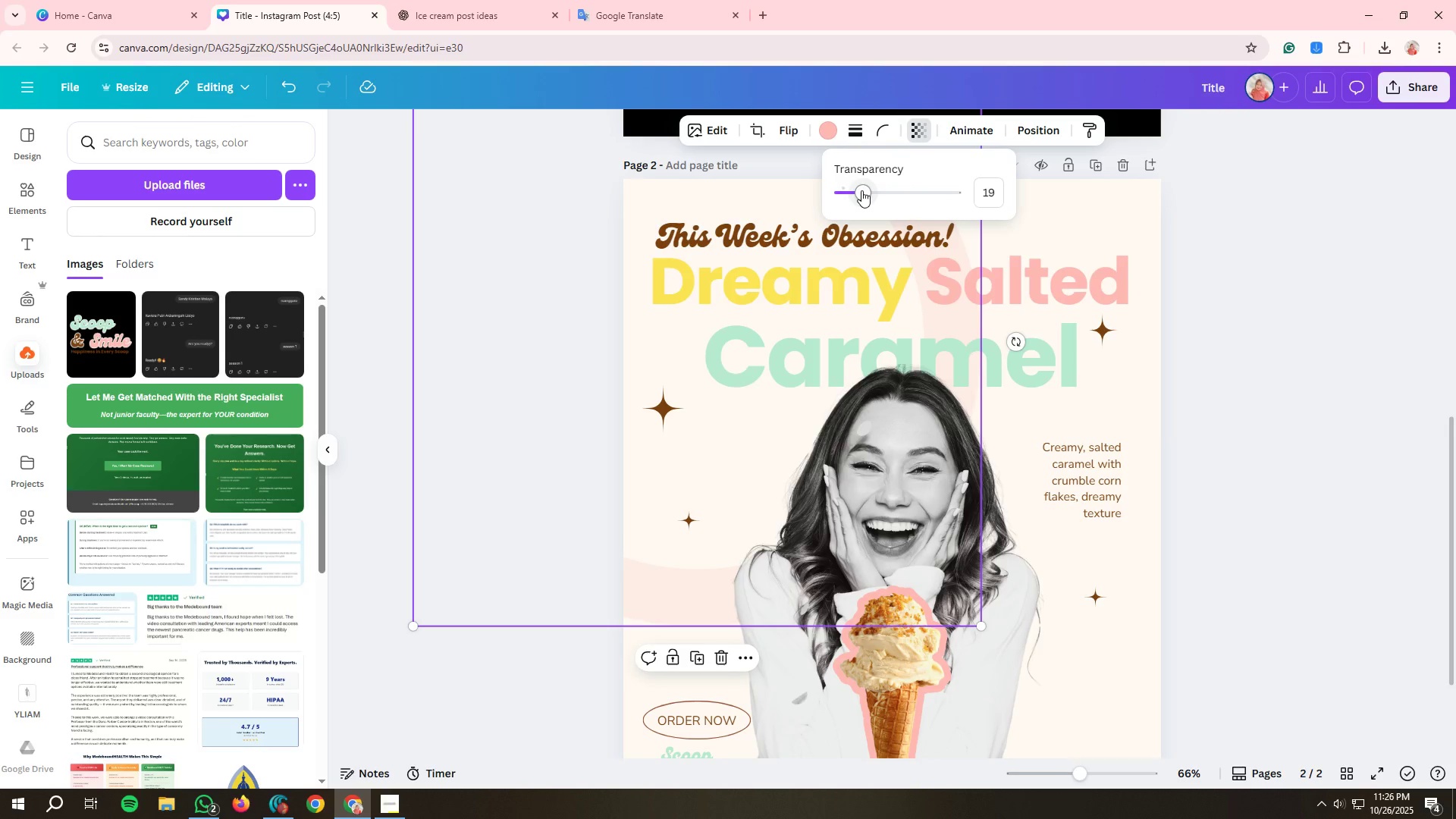 
left_click_drag(start_coordinate=[861, 190], to_coordinate=[890, 203])
 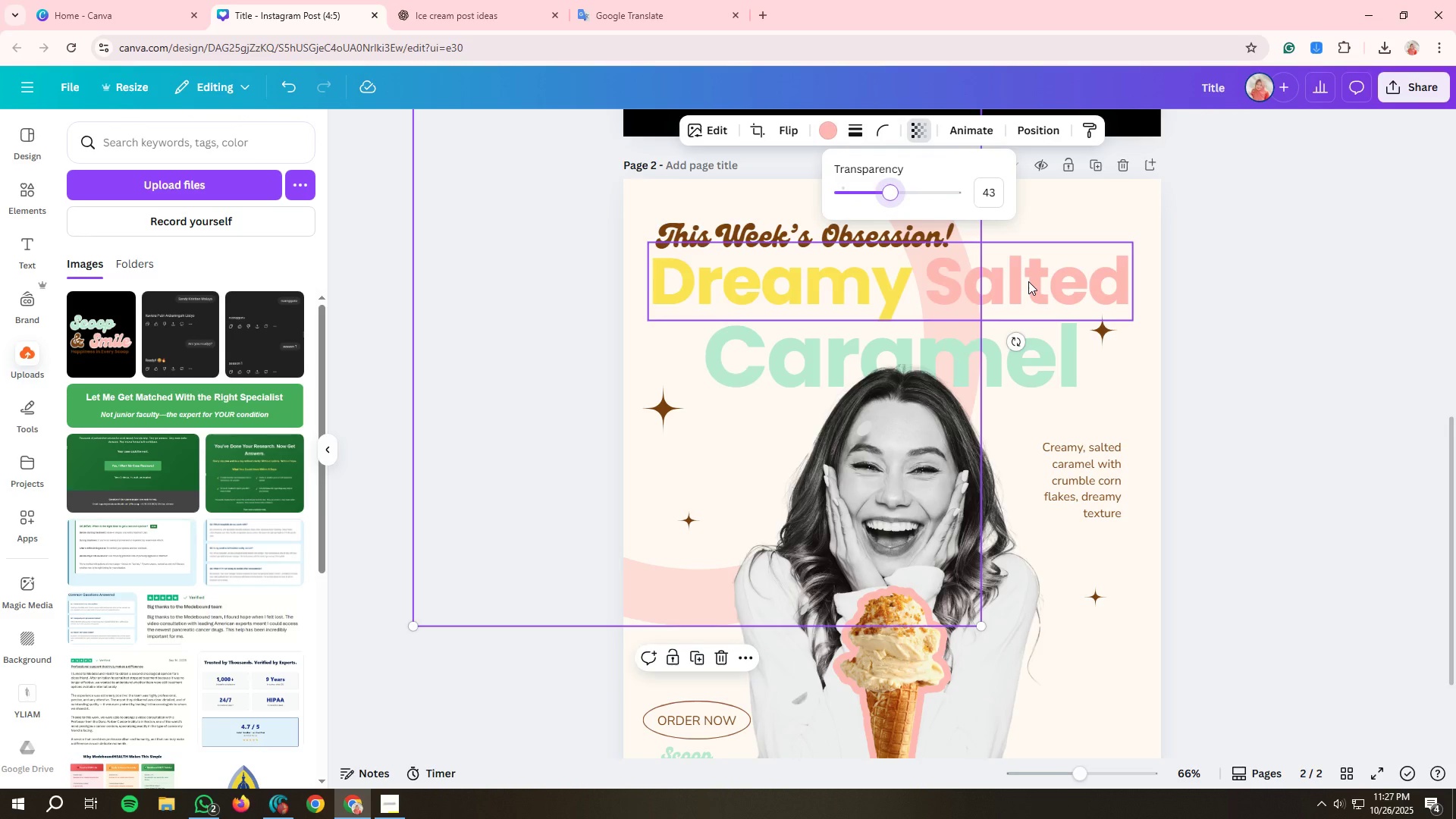 
left_click([1034, 281])
 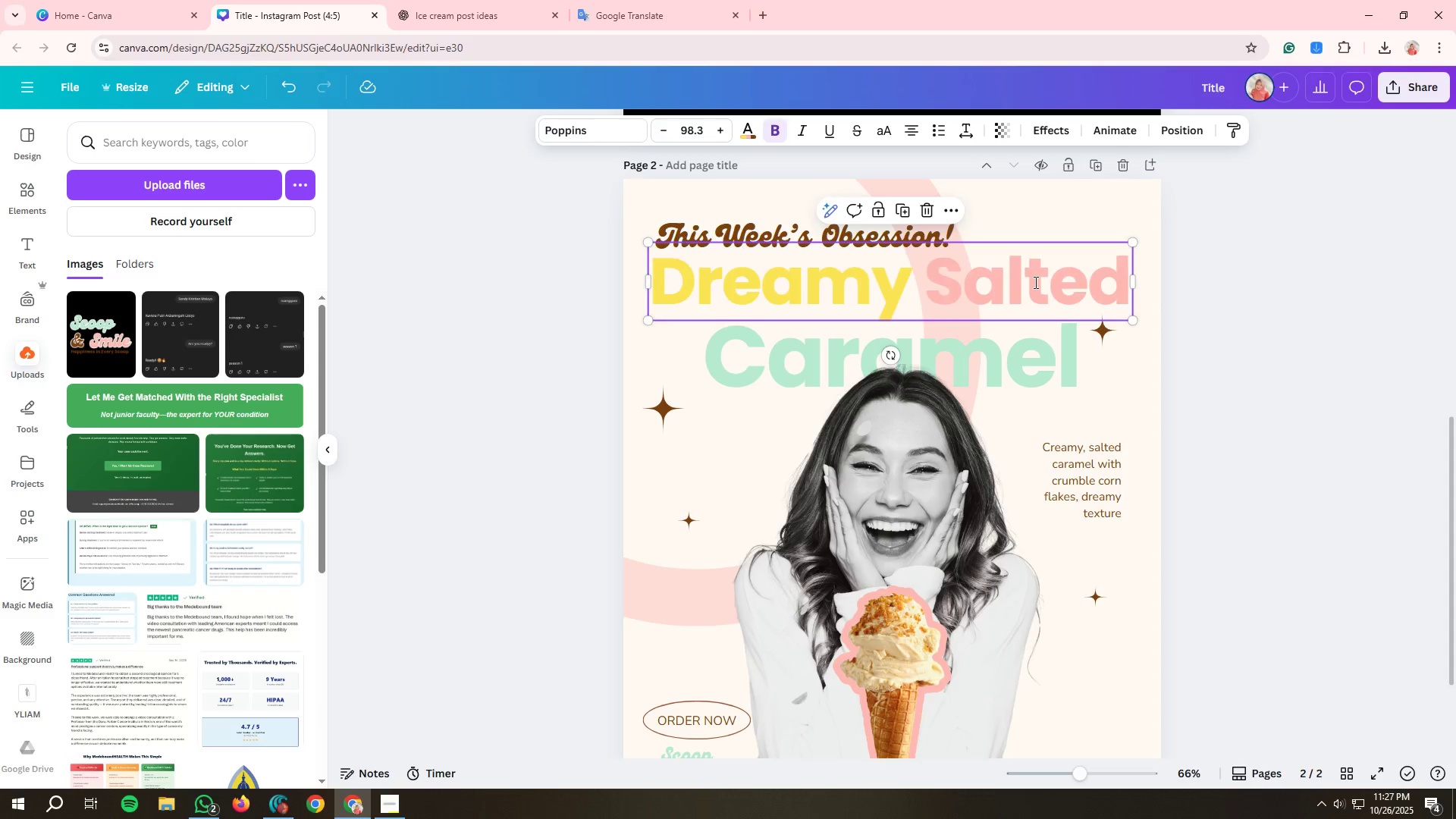 
triple_click([1034, 282])
 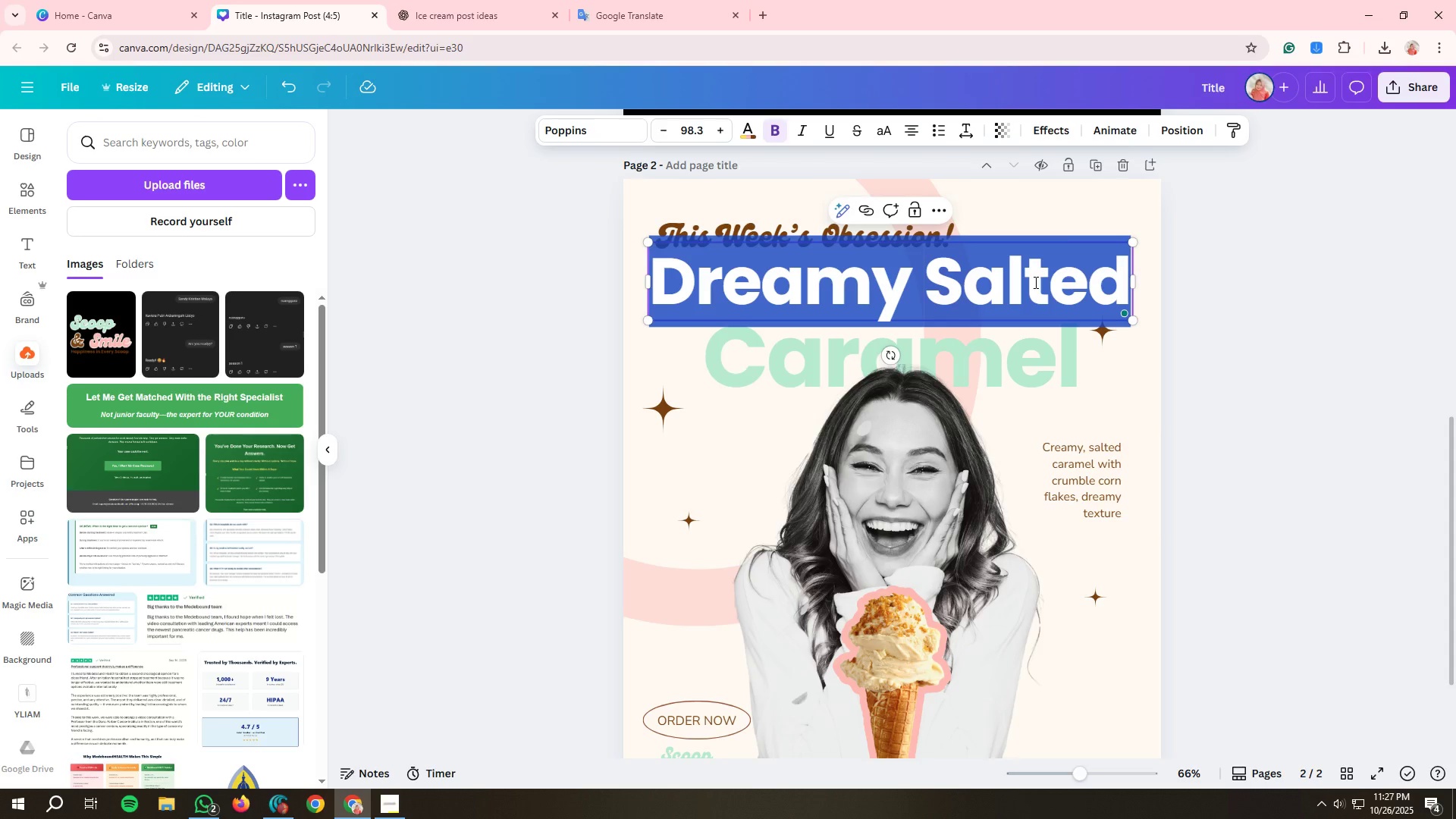 
triple_click([1034, 282])
 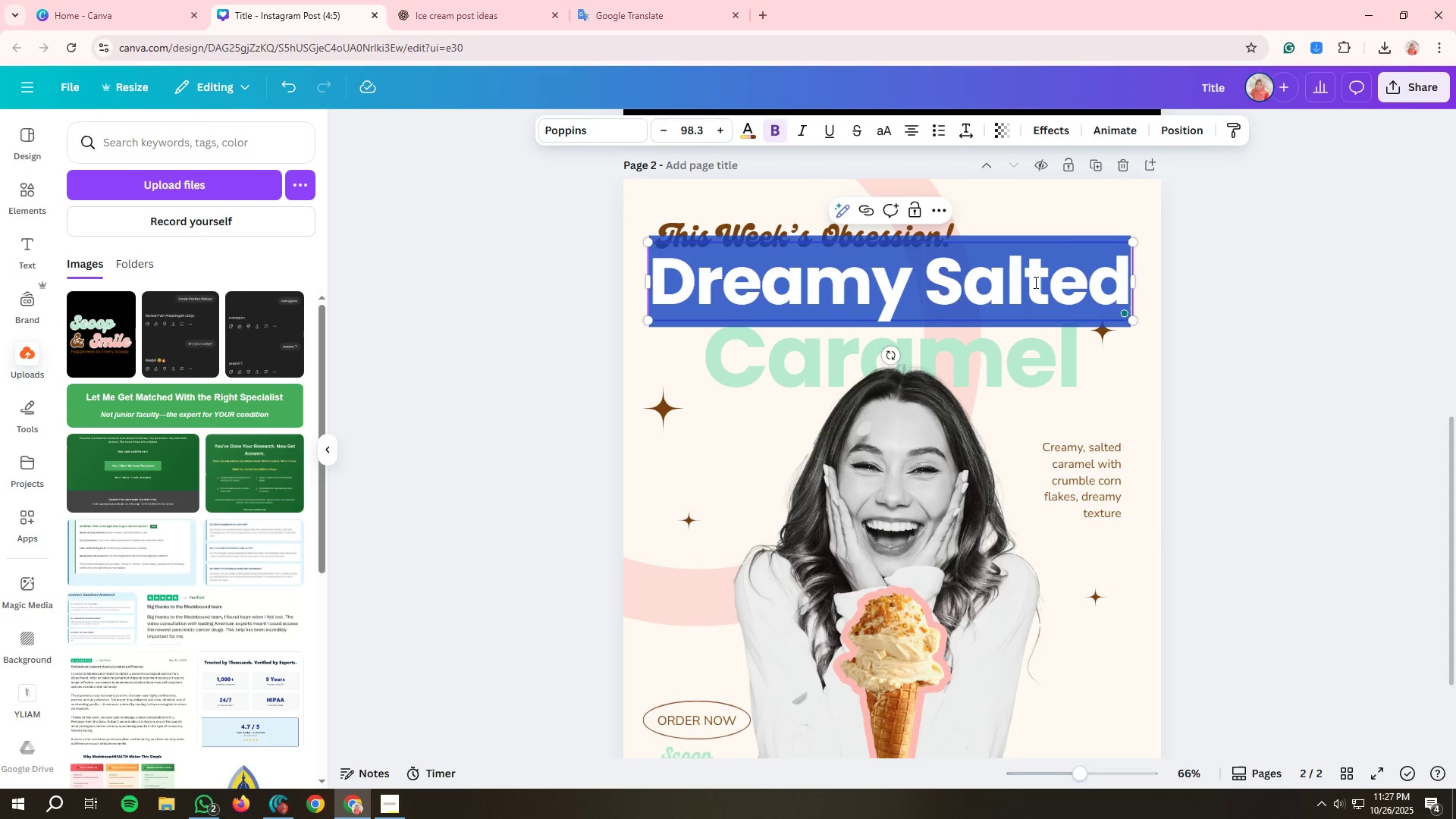 
triple_click([1034, 282])
 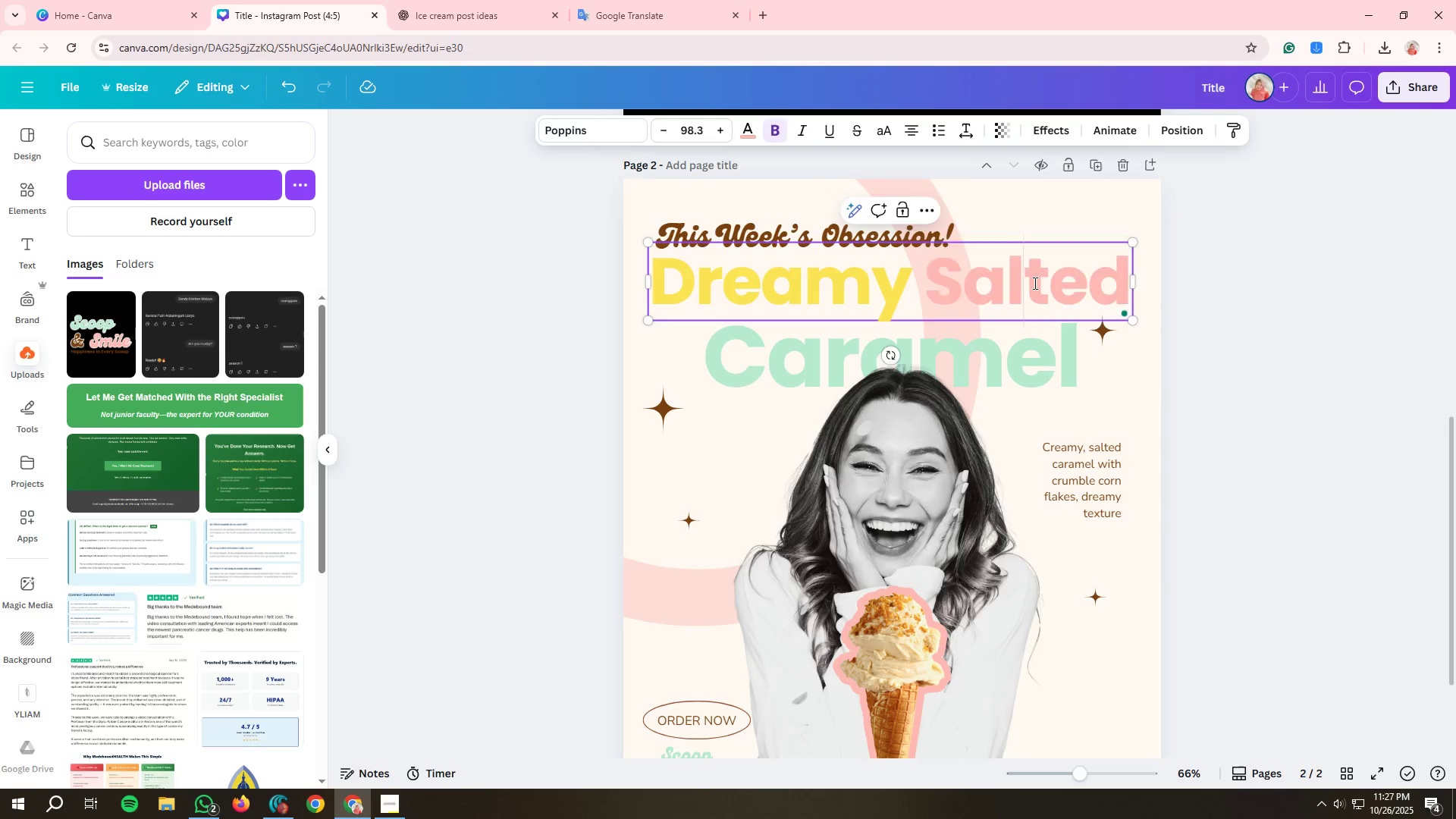 
double_click([1034, 283])
 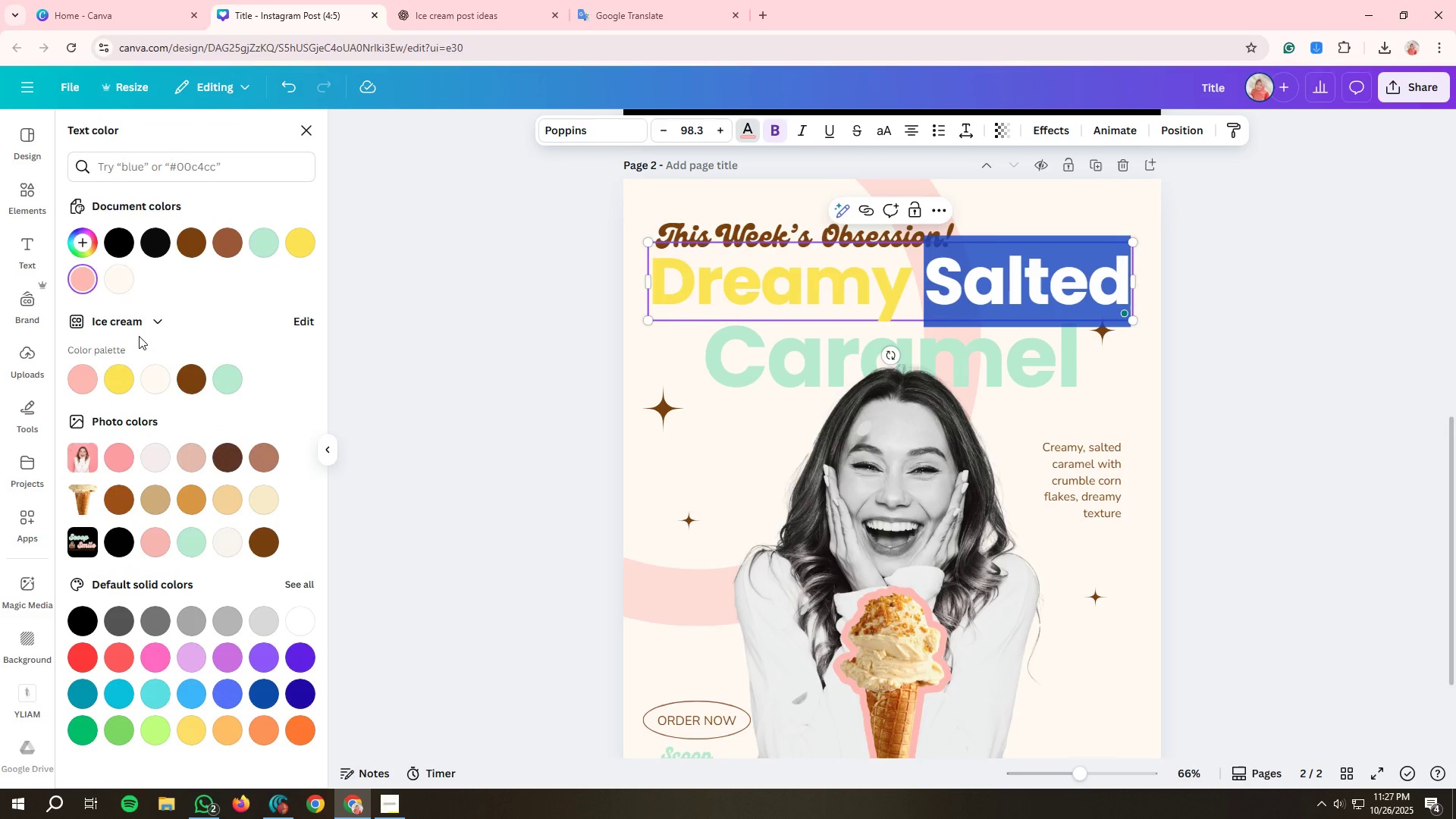 
left_click([120, 375])
 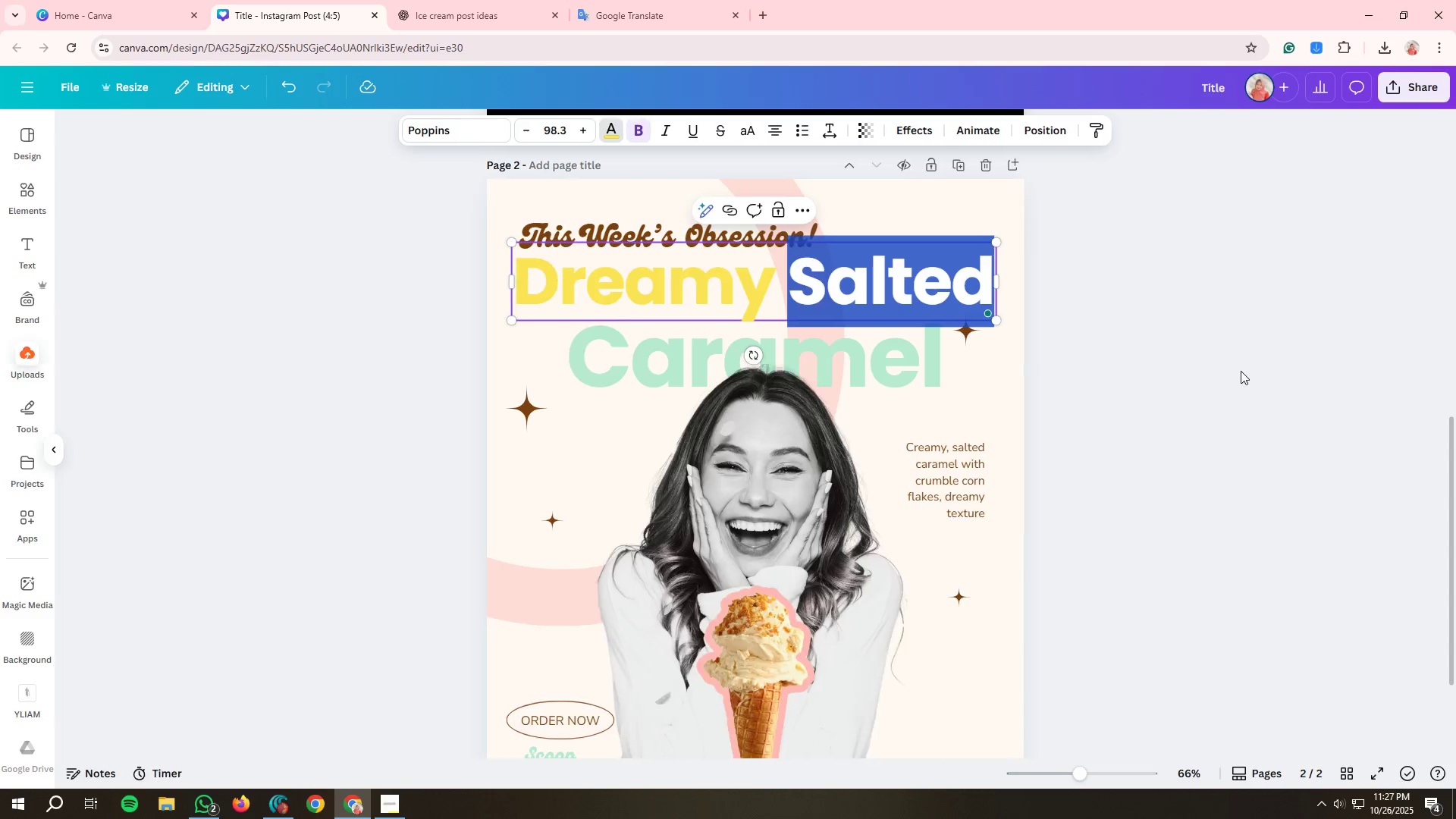 
double_click([1241, 371])
 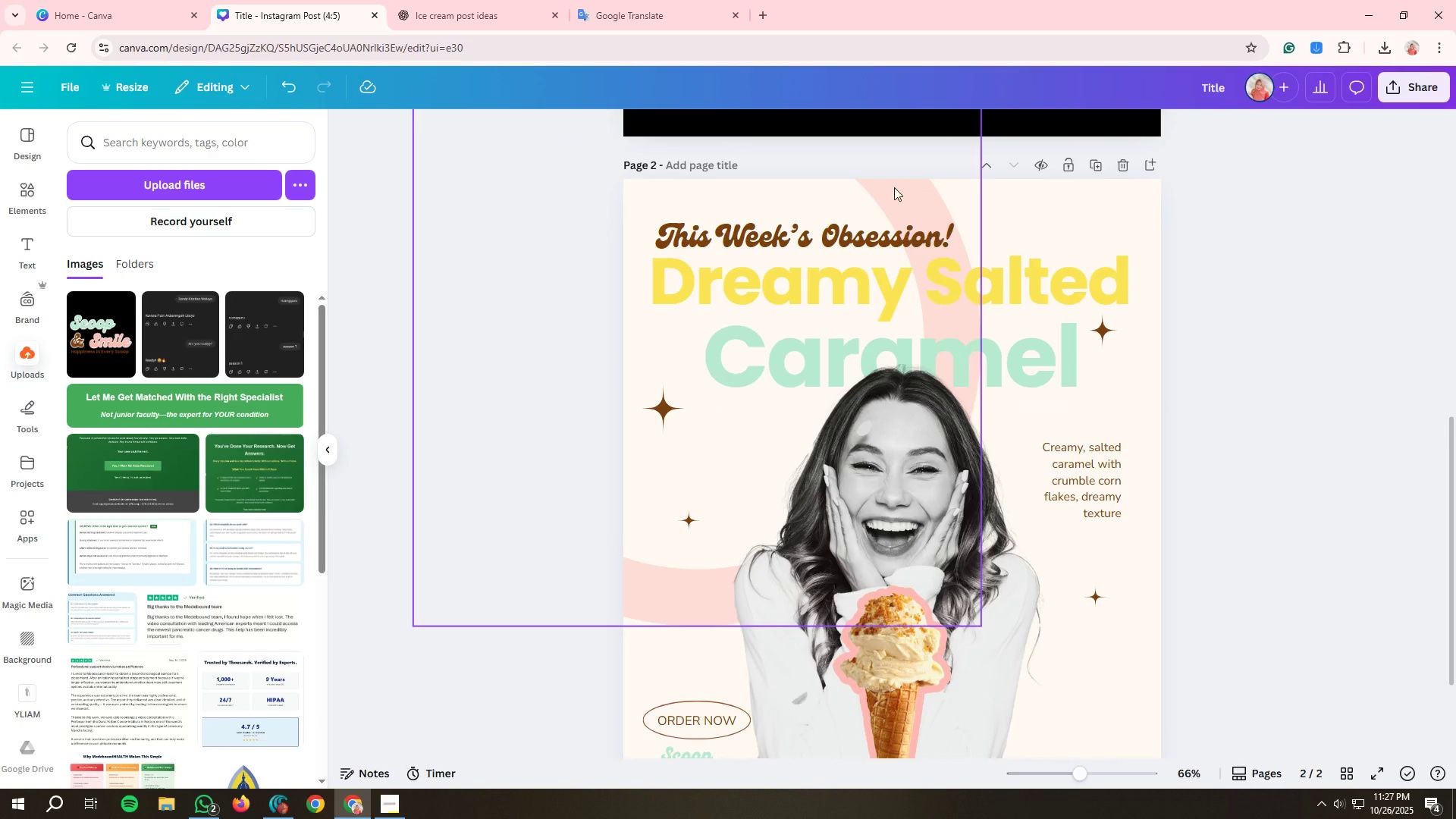 
left_click([895, 187])
 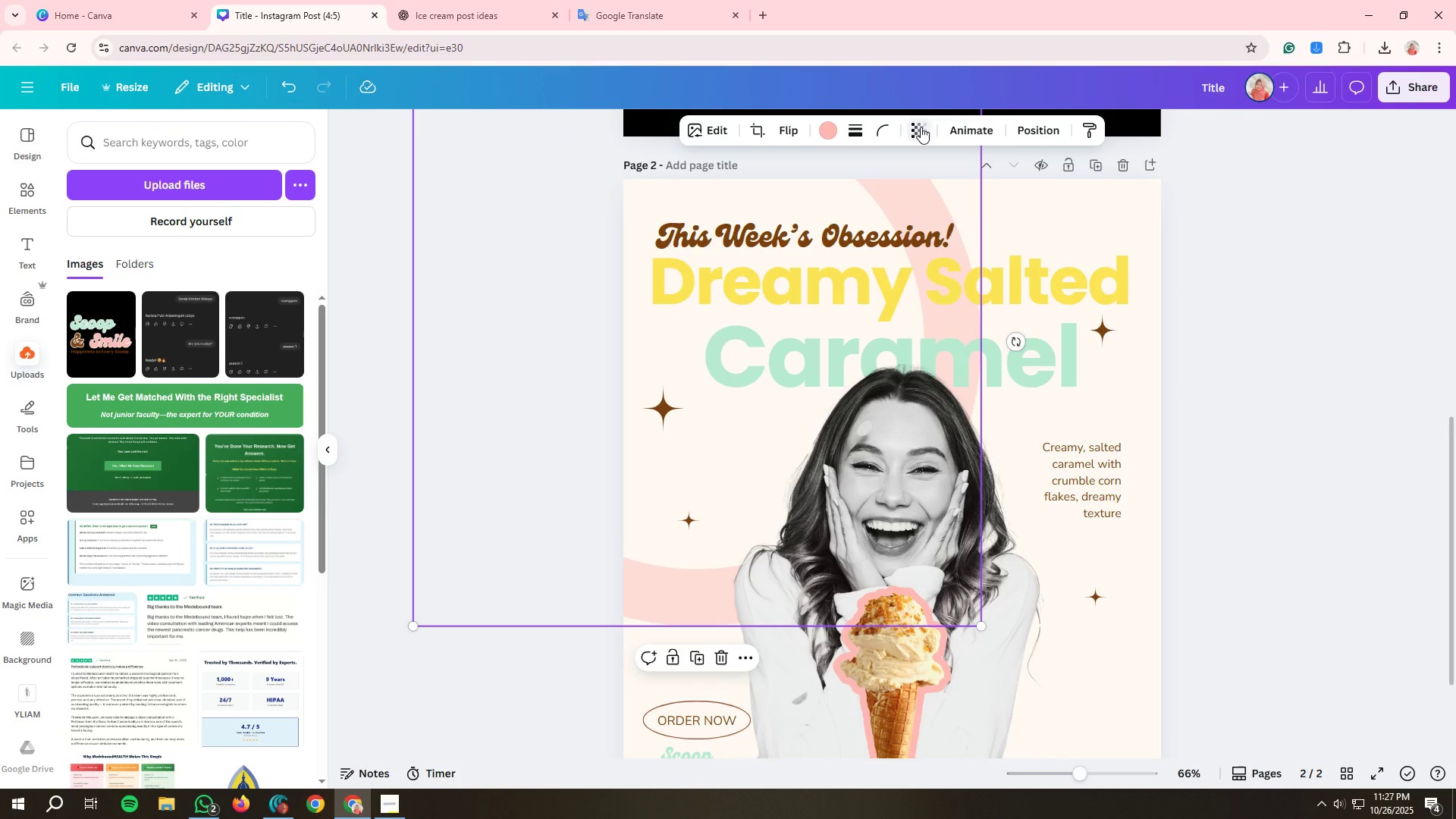 
left_click([921, 127])
 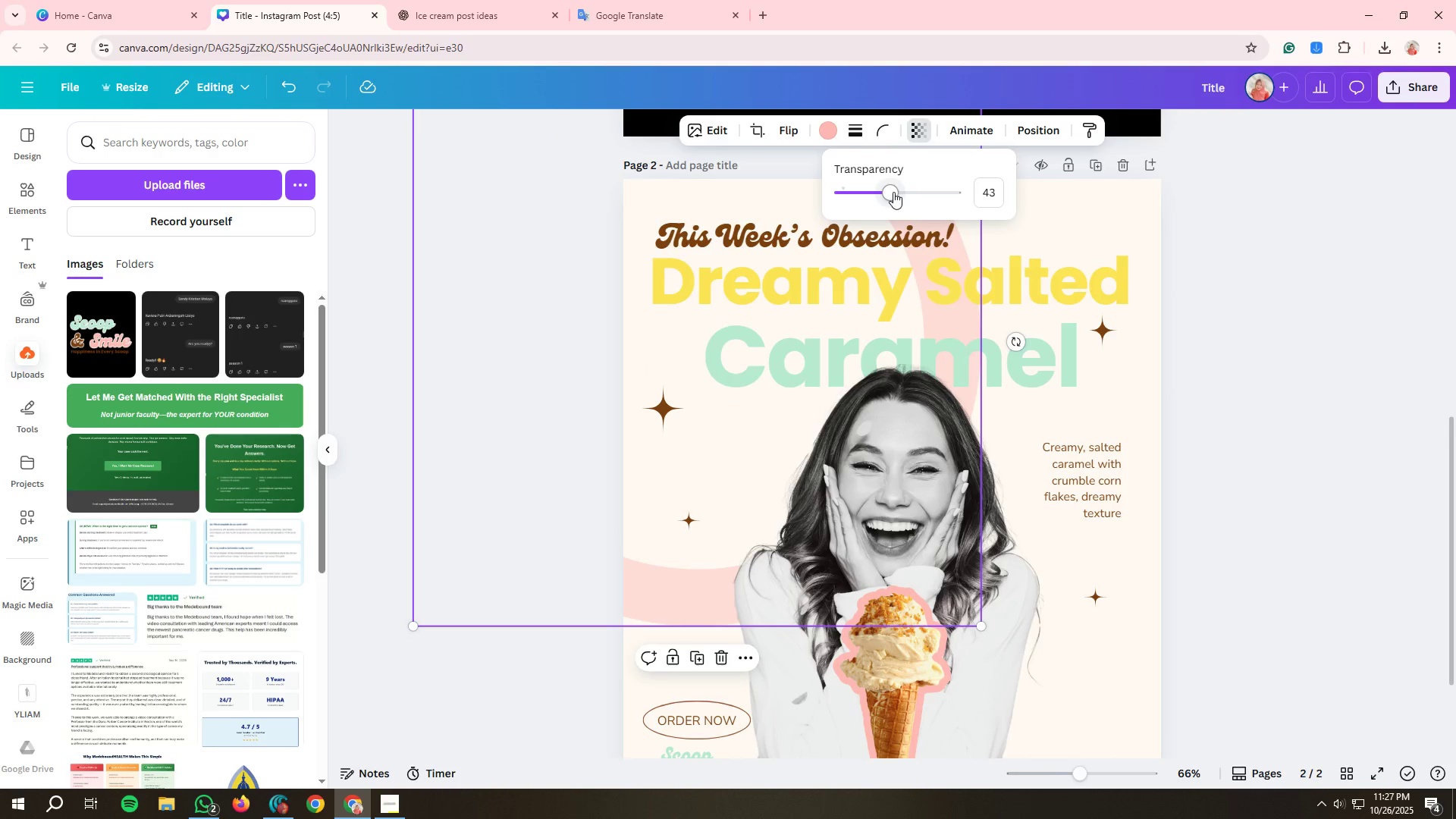 
left_click_drag(start_coordinate=[893, 193], to_coordinate=[1009, 206])
 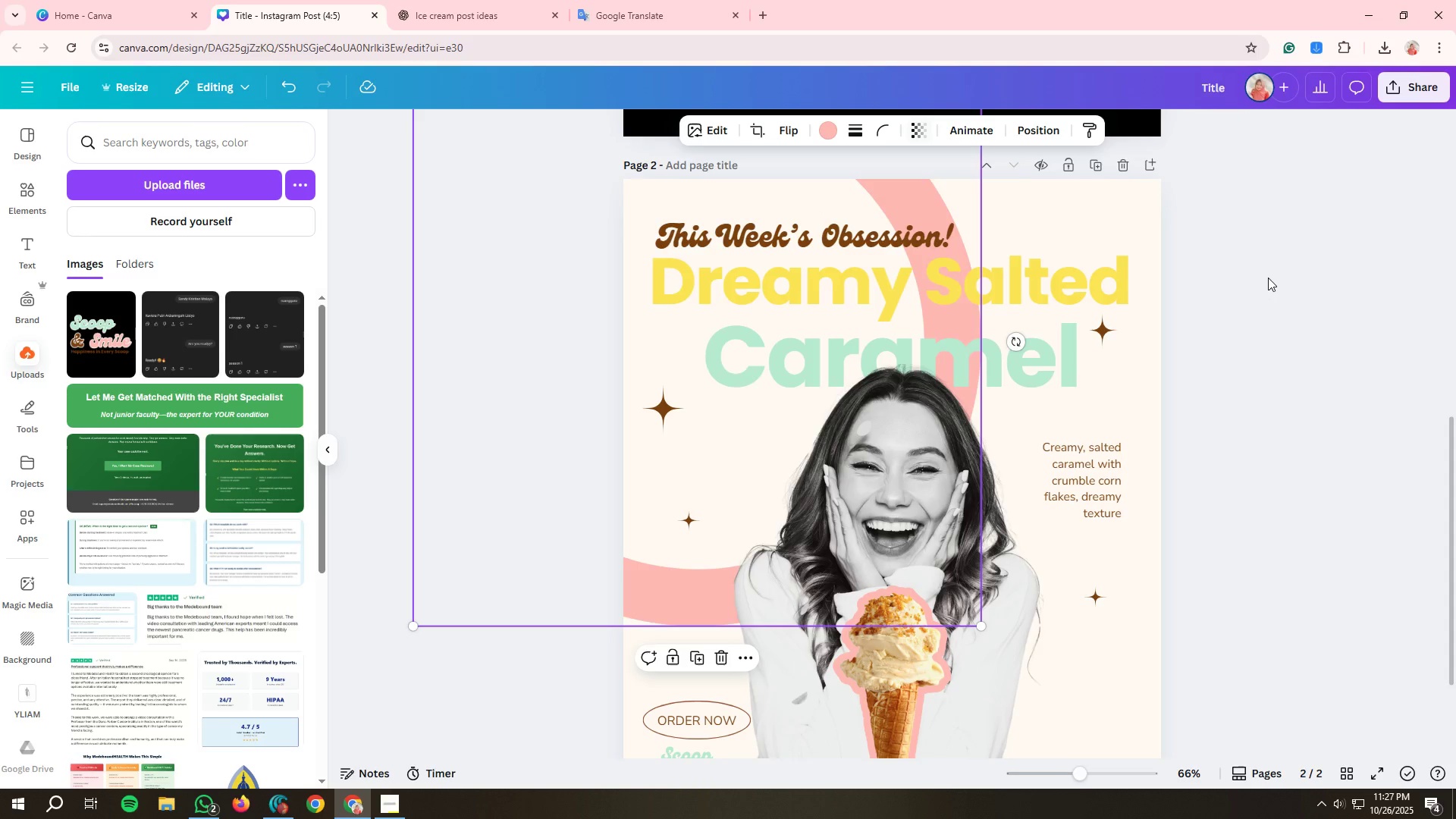 
left_click([1268, 278])
 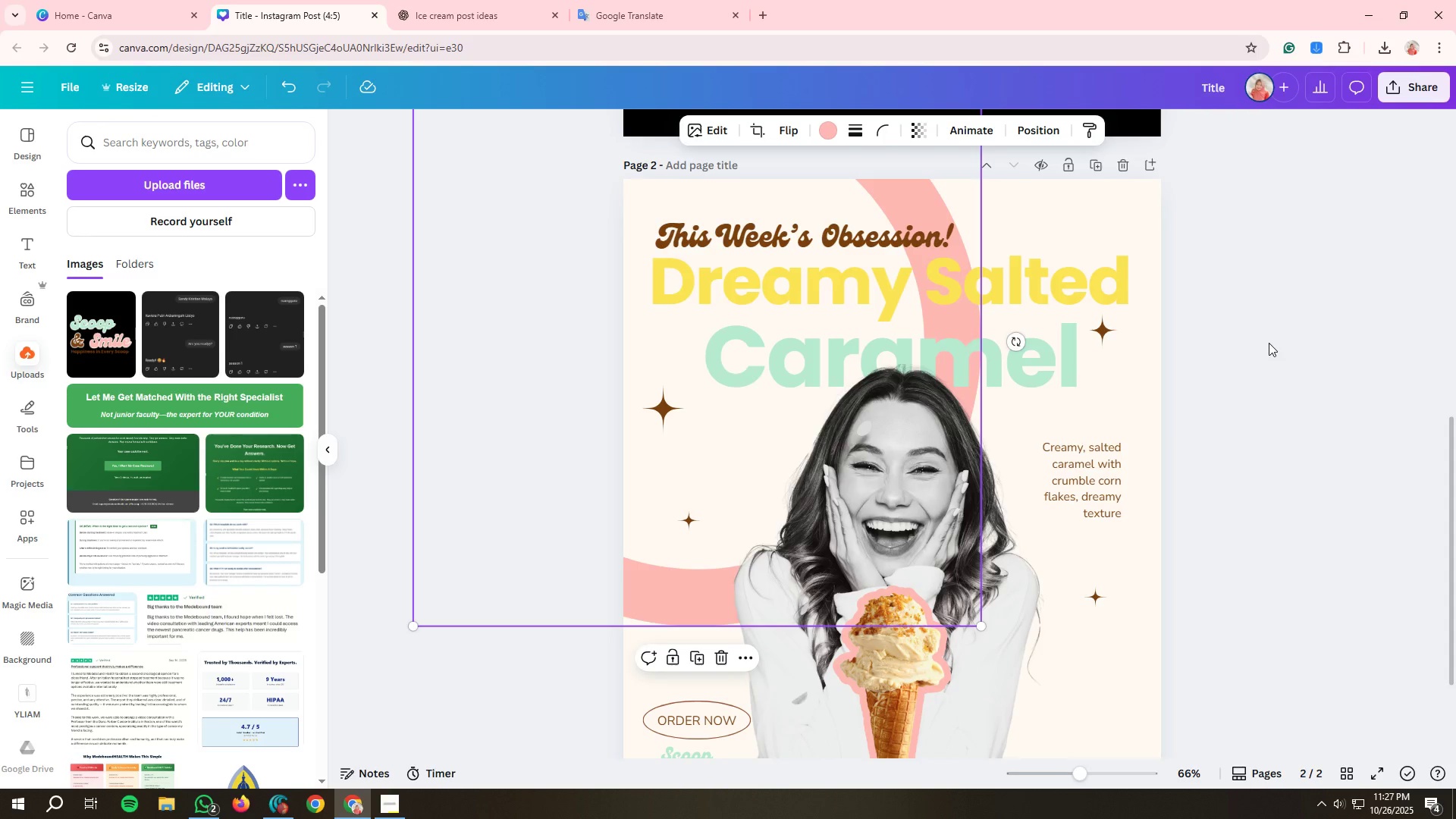 
left_click([1273, 353])
 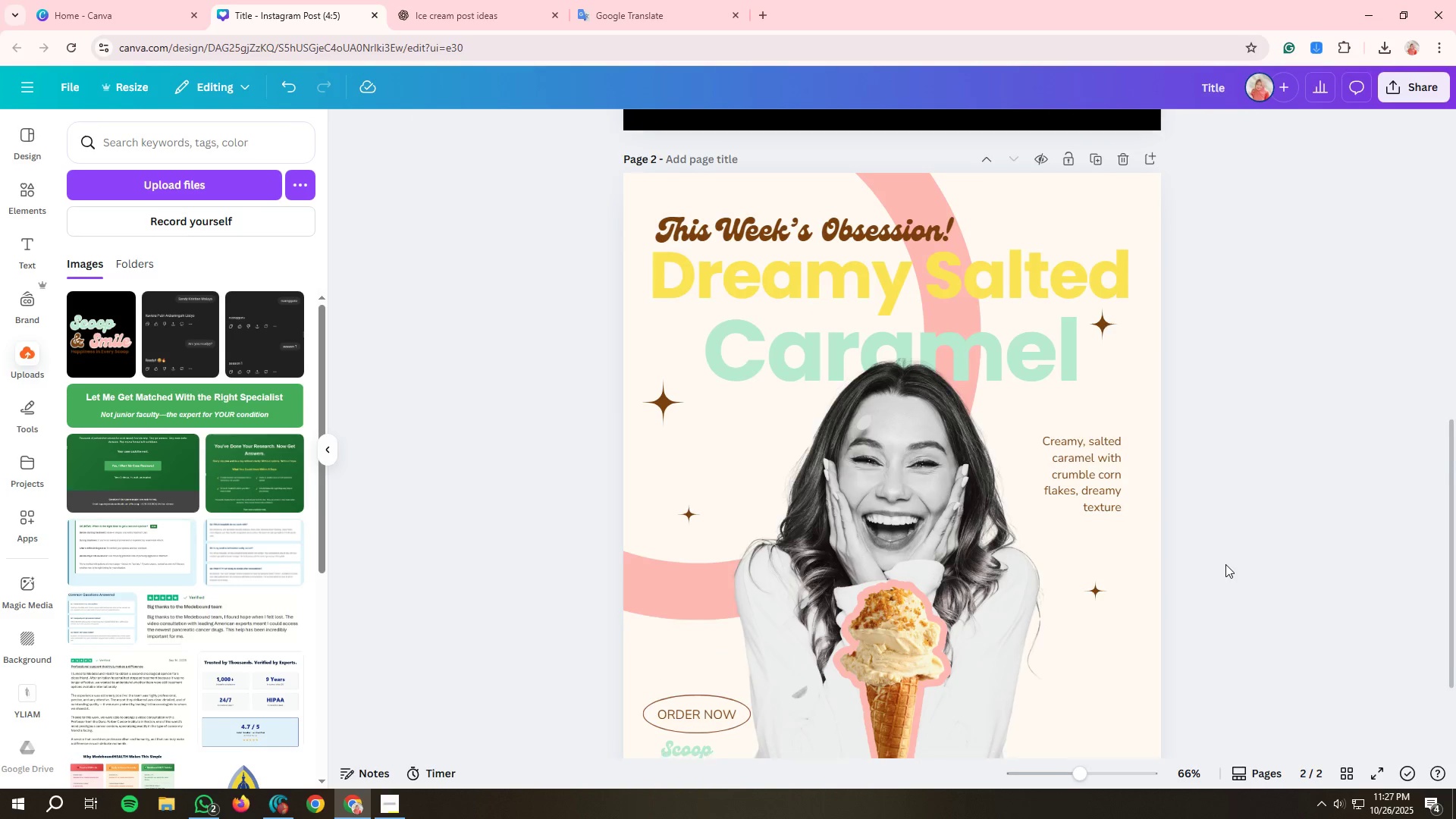 
scroll: coordinate [1225, 564], scroll_direction: down, amount: 3.0
 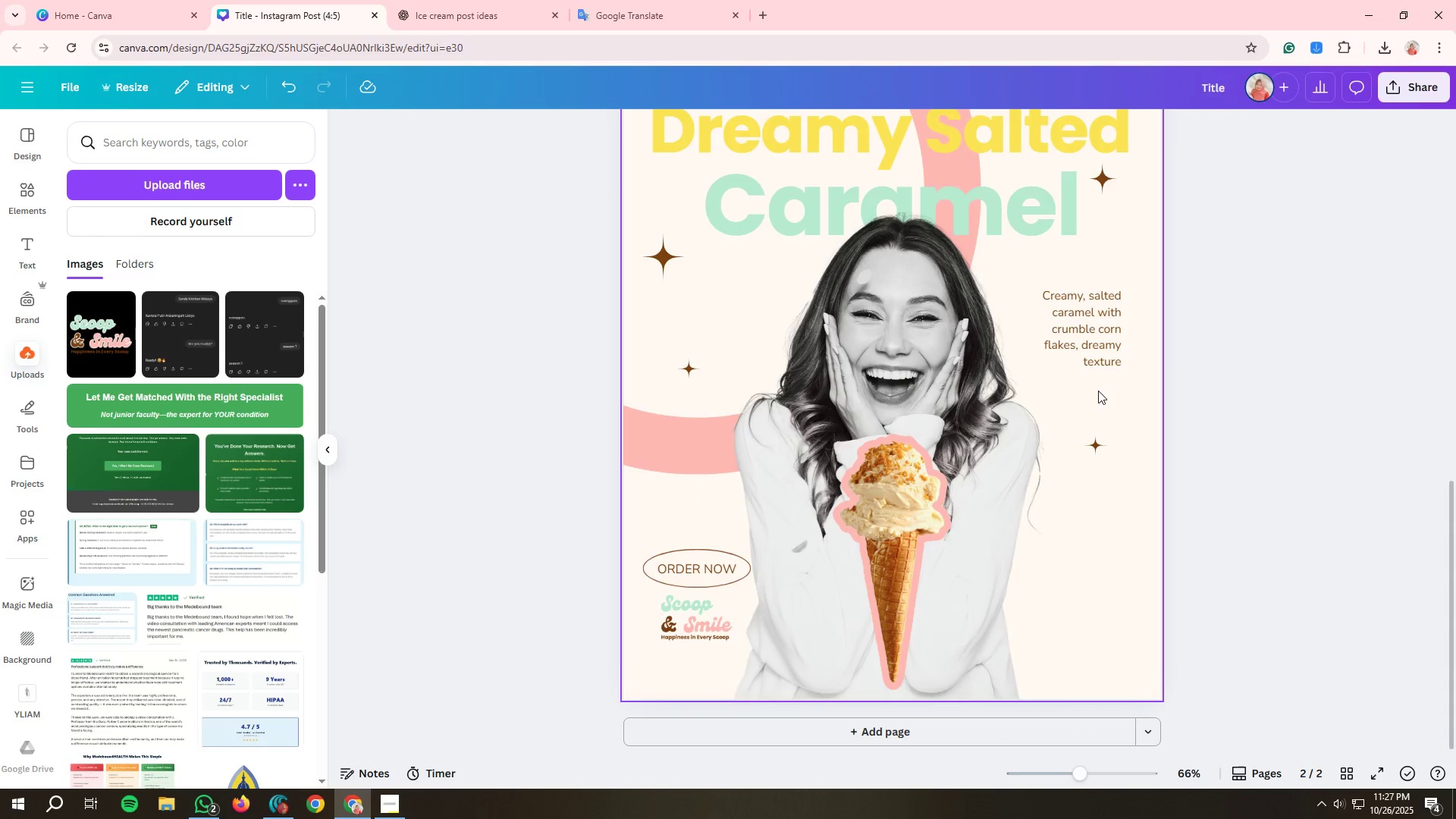 
scroll: coordinate [1423, 497], scroll_direction: up, amount: 2.0
 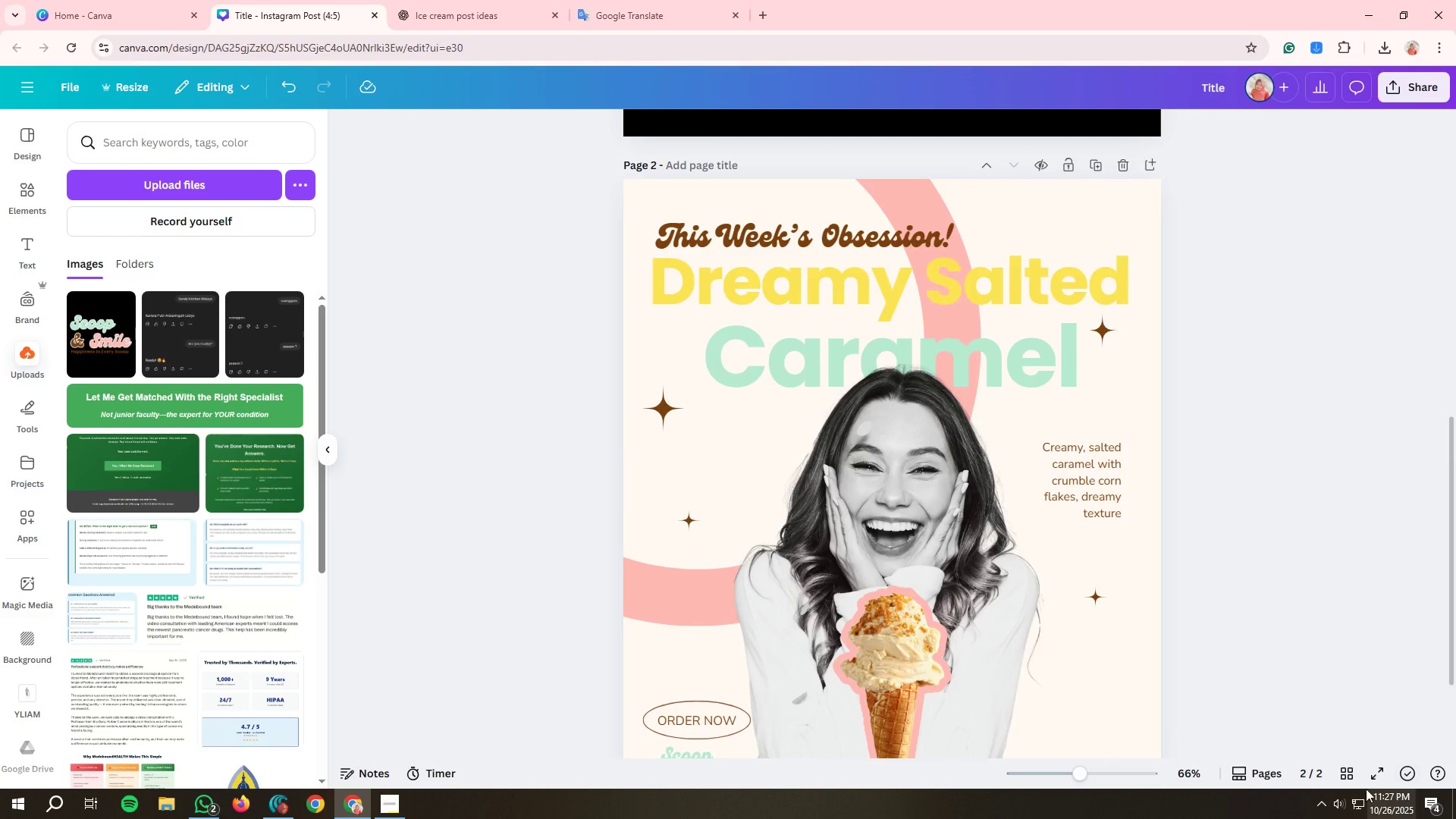 
left_click([1347, 779])